 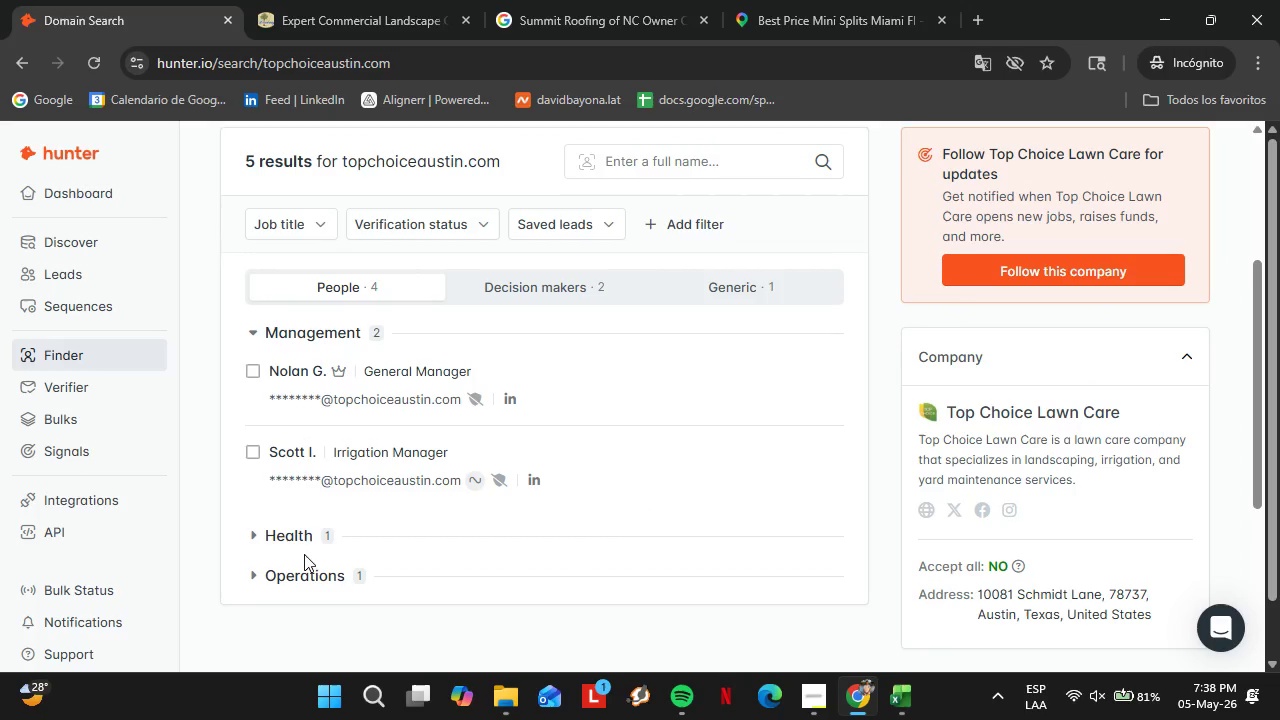 
left_click([311, 572])
 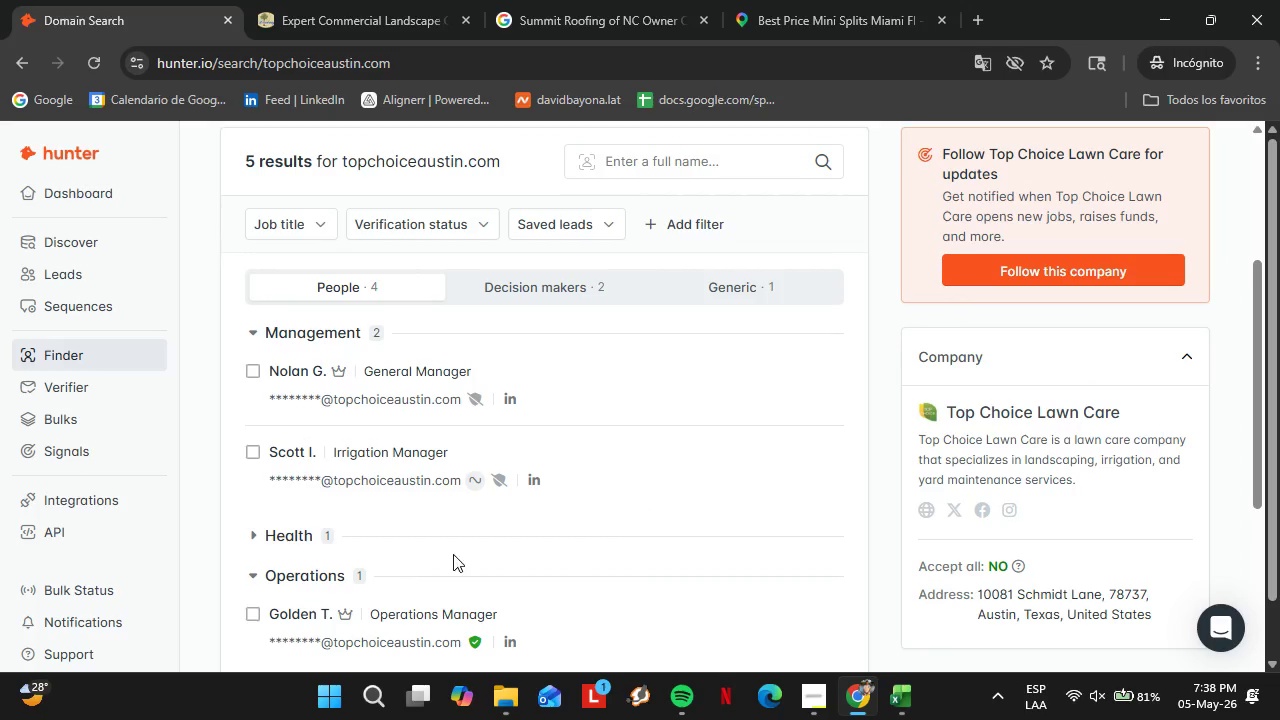 
scroll: coordinate [471, 546], scroll_direction: down, amount: 2.0
 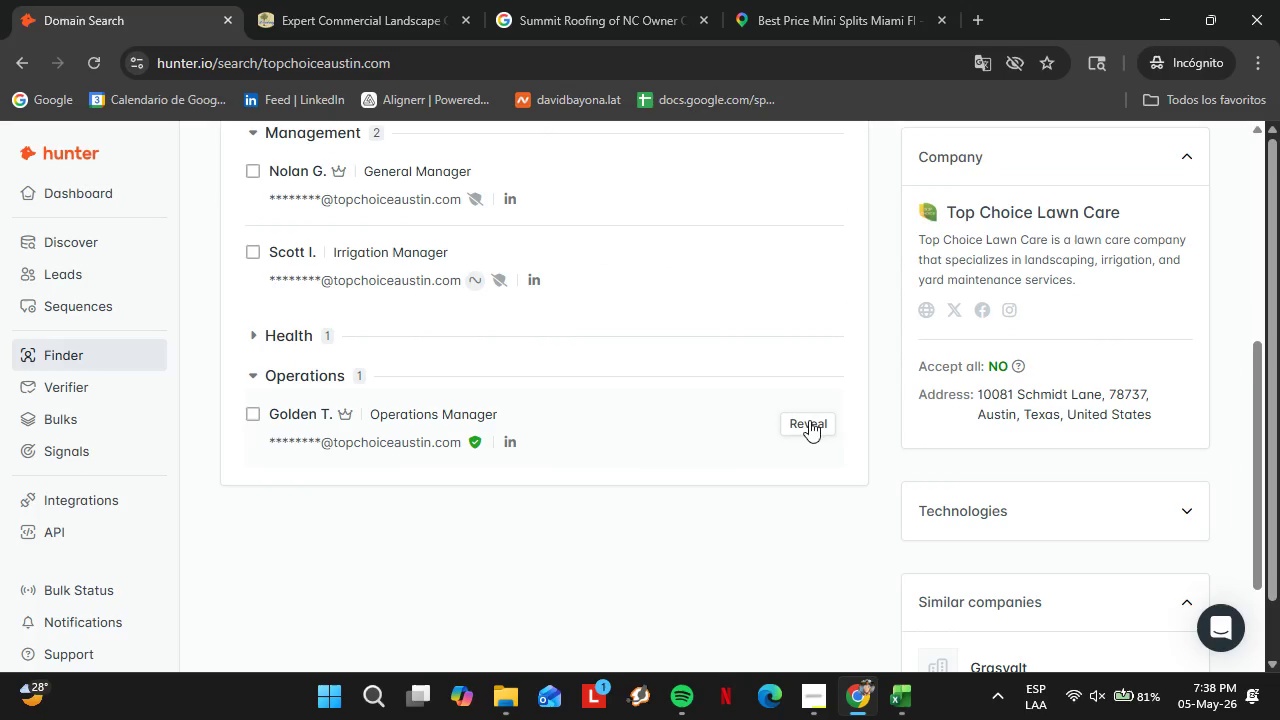 
left_click([815, 426])
 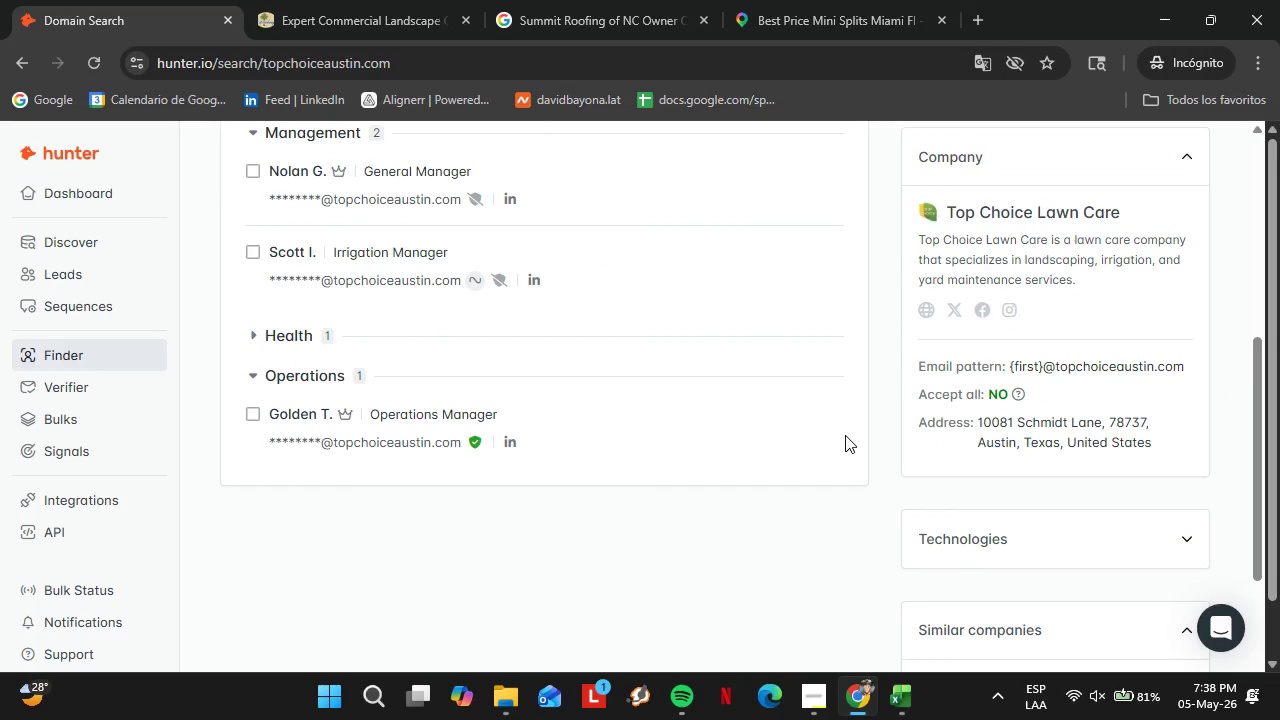 
mouse_move([796, 402])
 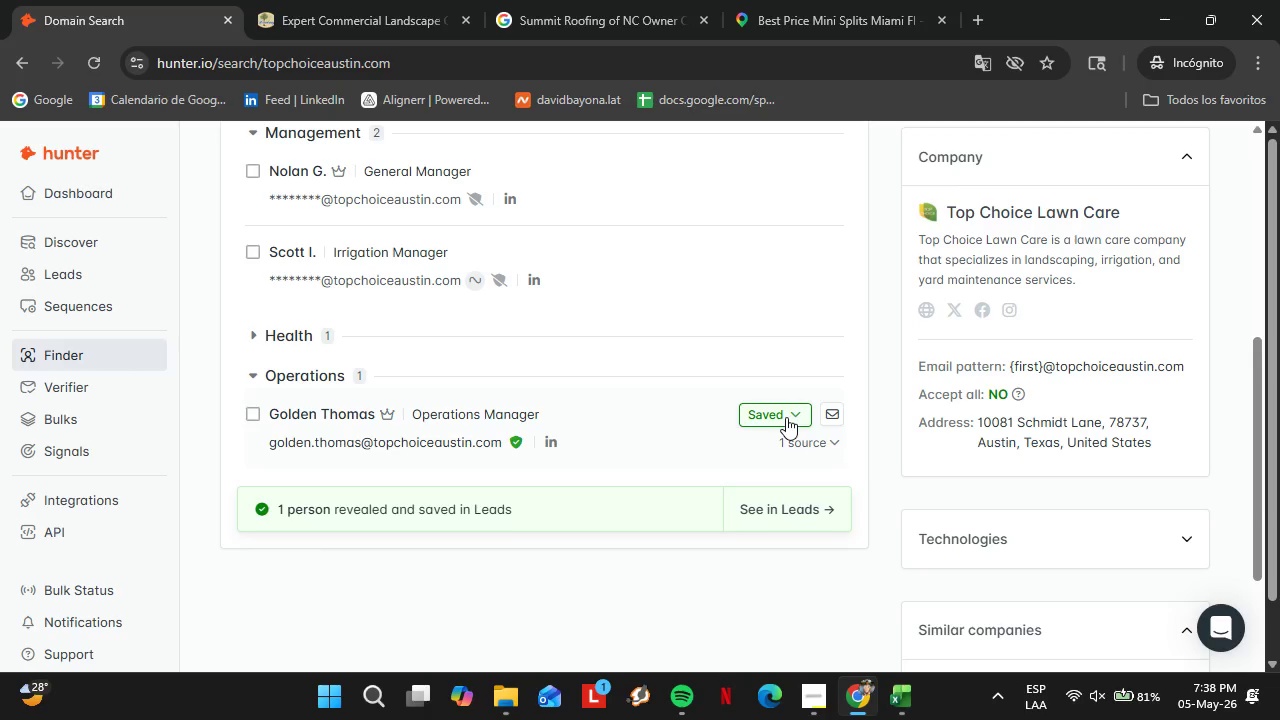 
left_click([786, 417])
 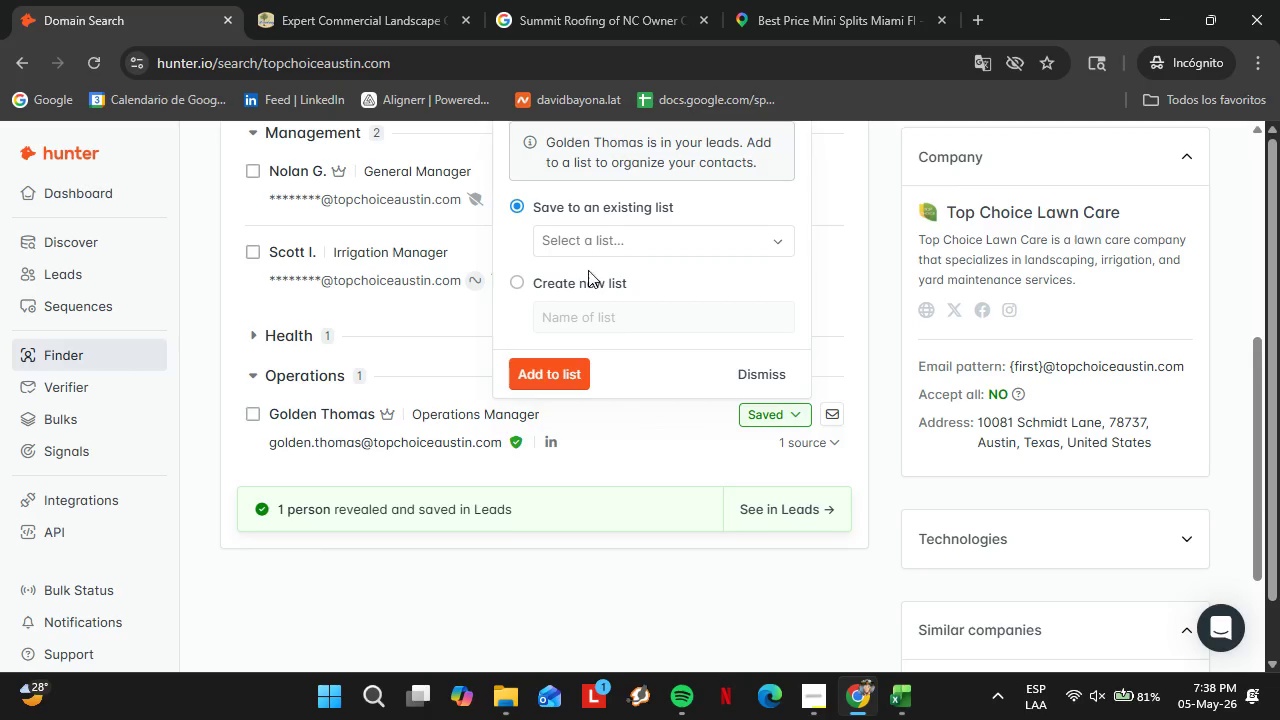 
left_click([592, 244])
 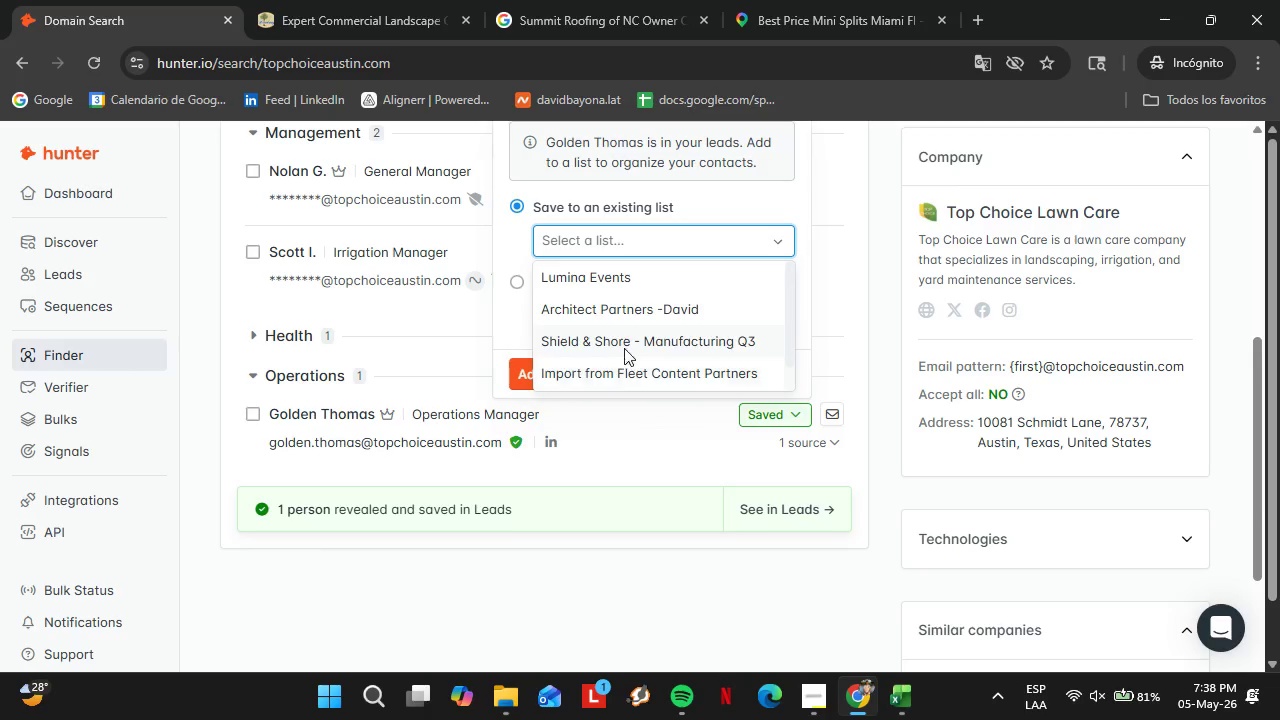 
scroll: coordinate [623, 347], scroll_direction: down, amount: 2.0
 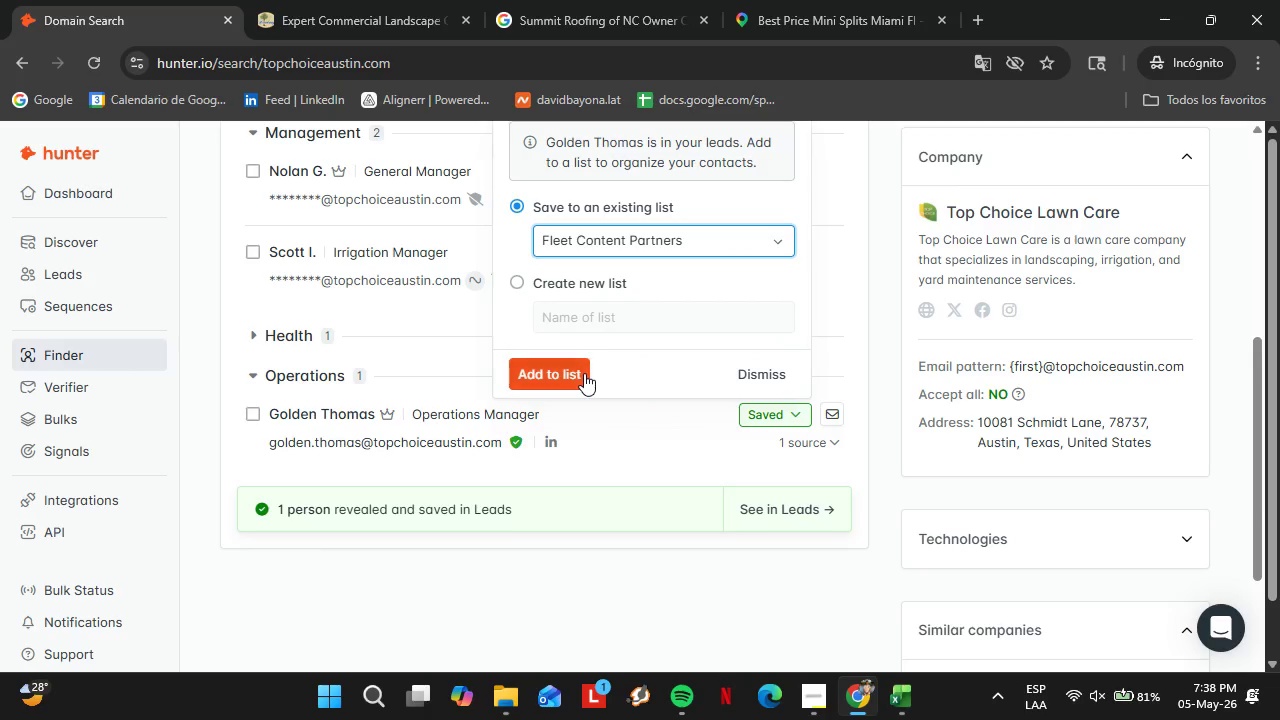 
double_click([542, 378])
 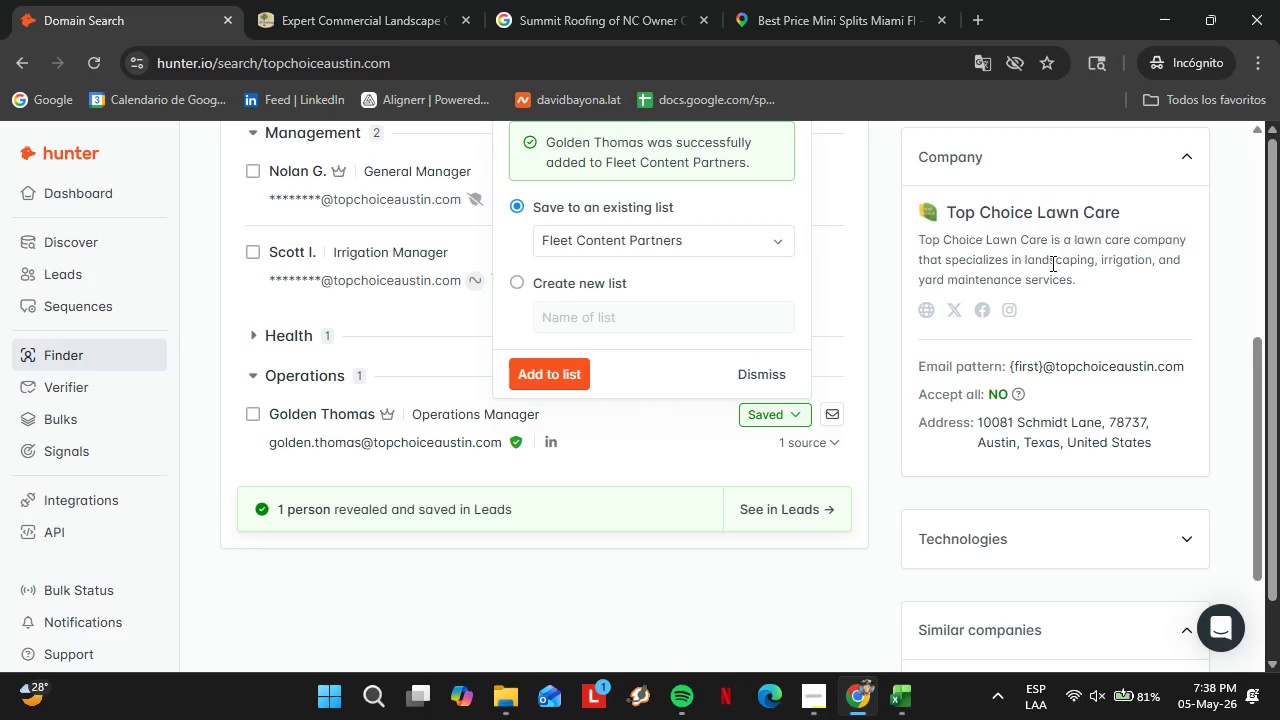 
left_click_drag(start_coordinate=[1023, 254], to_coordinate=[1092, 261])
 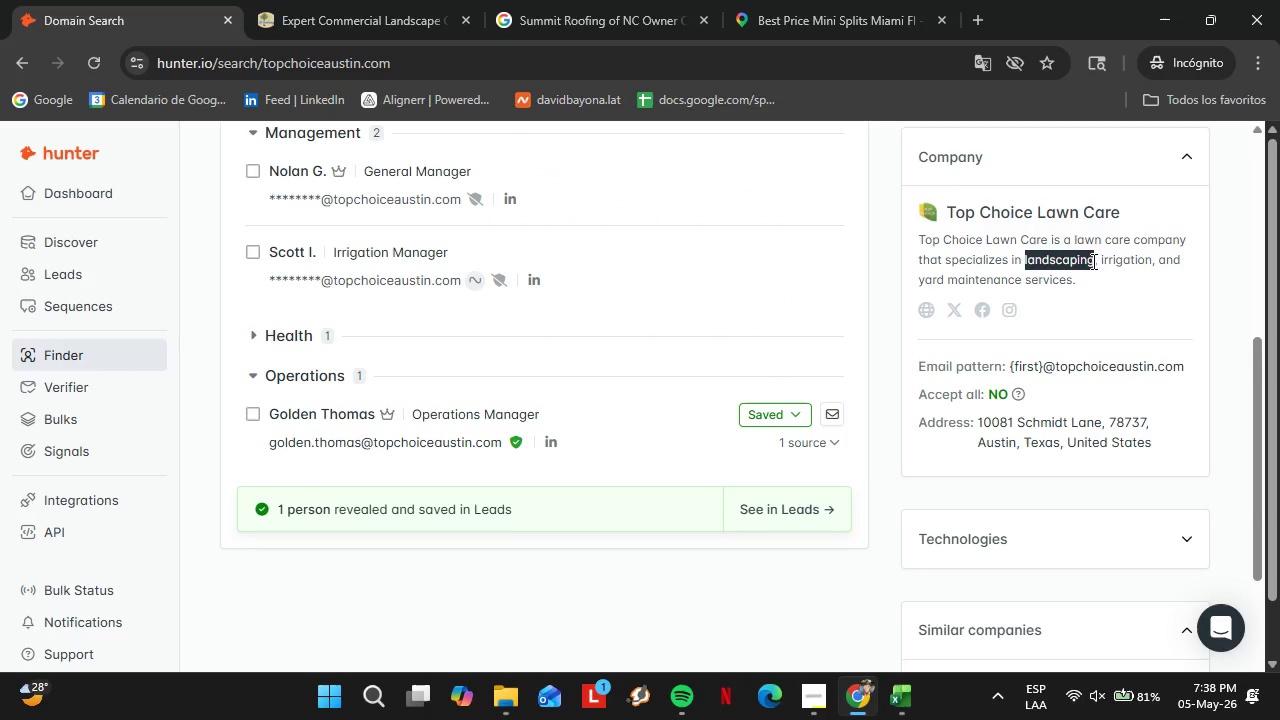 
key(Control+C)
 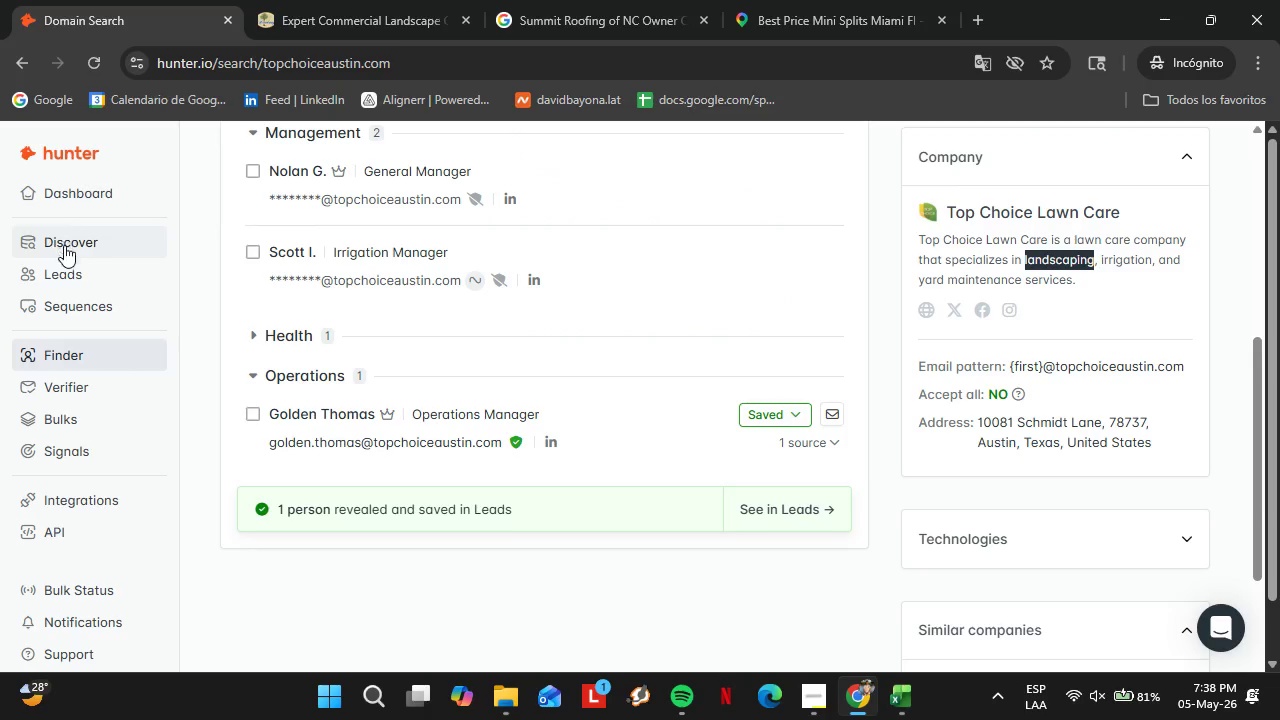 
left_click([71, 268])
 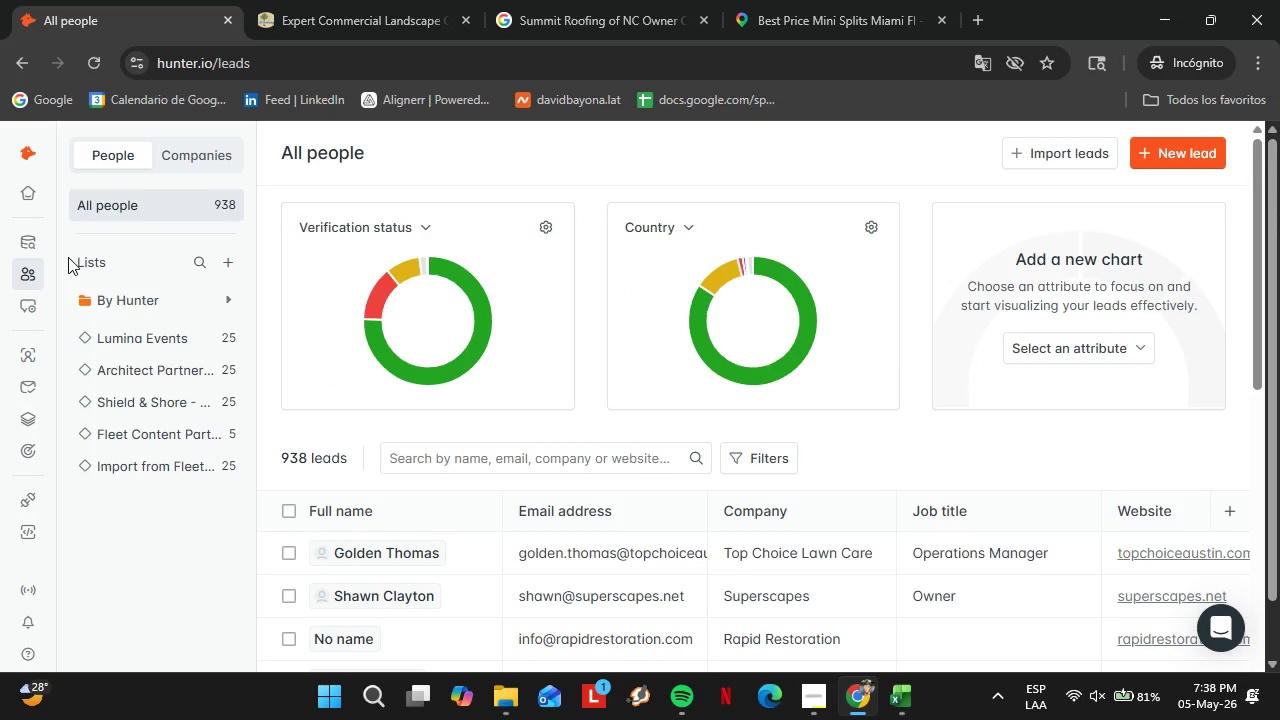 
wait(9.17)
 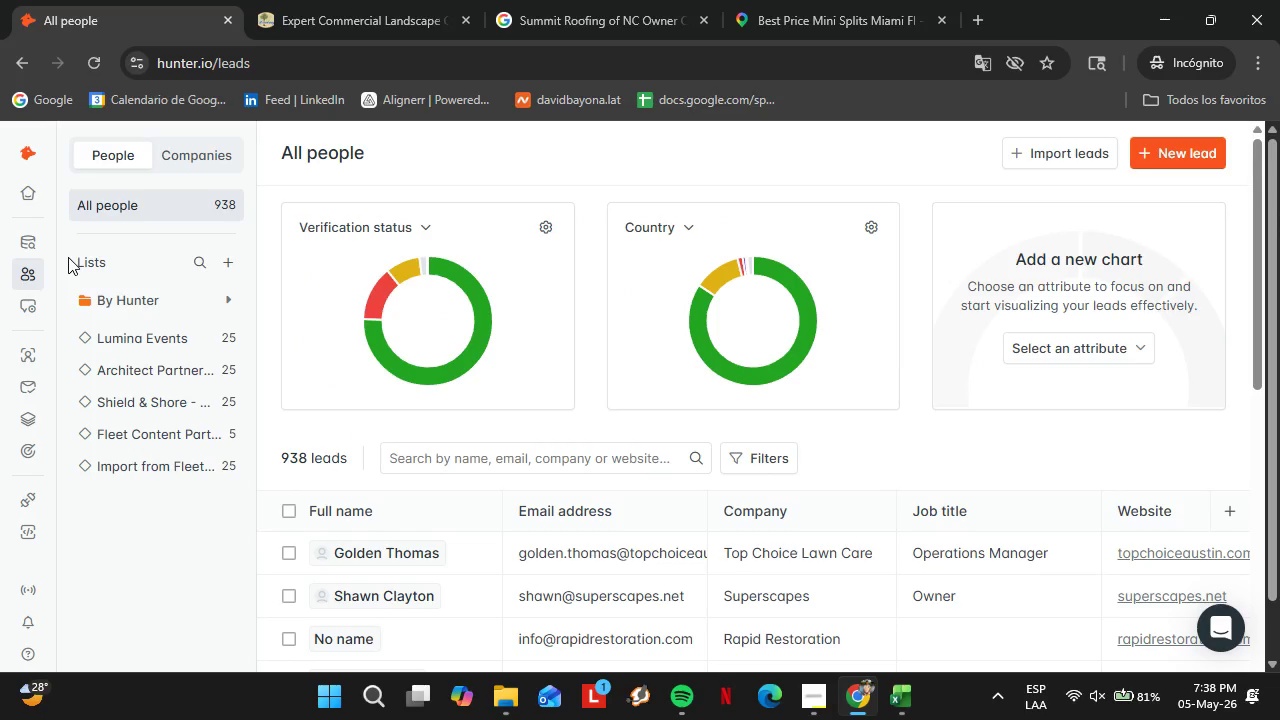 
left_click([173, 442])
 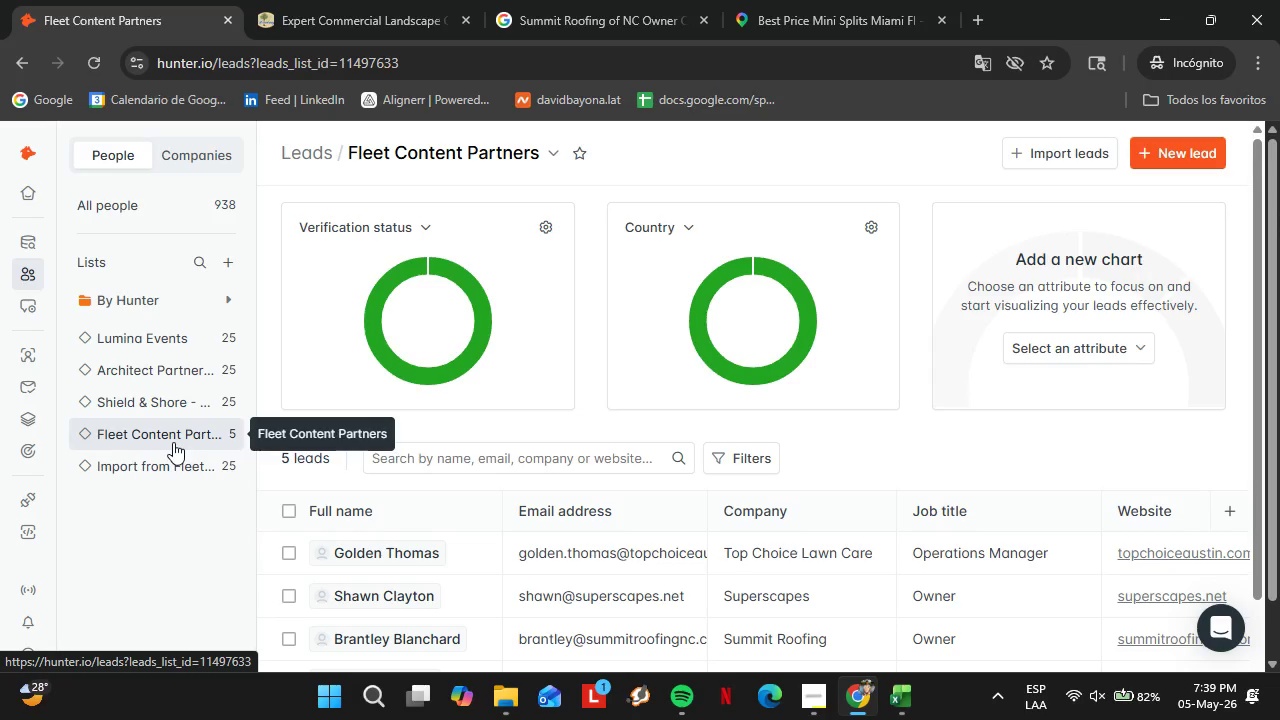 
wait(25.22)
 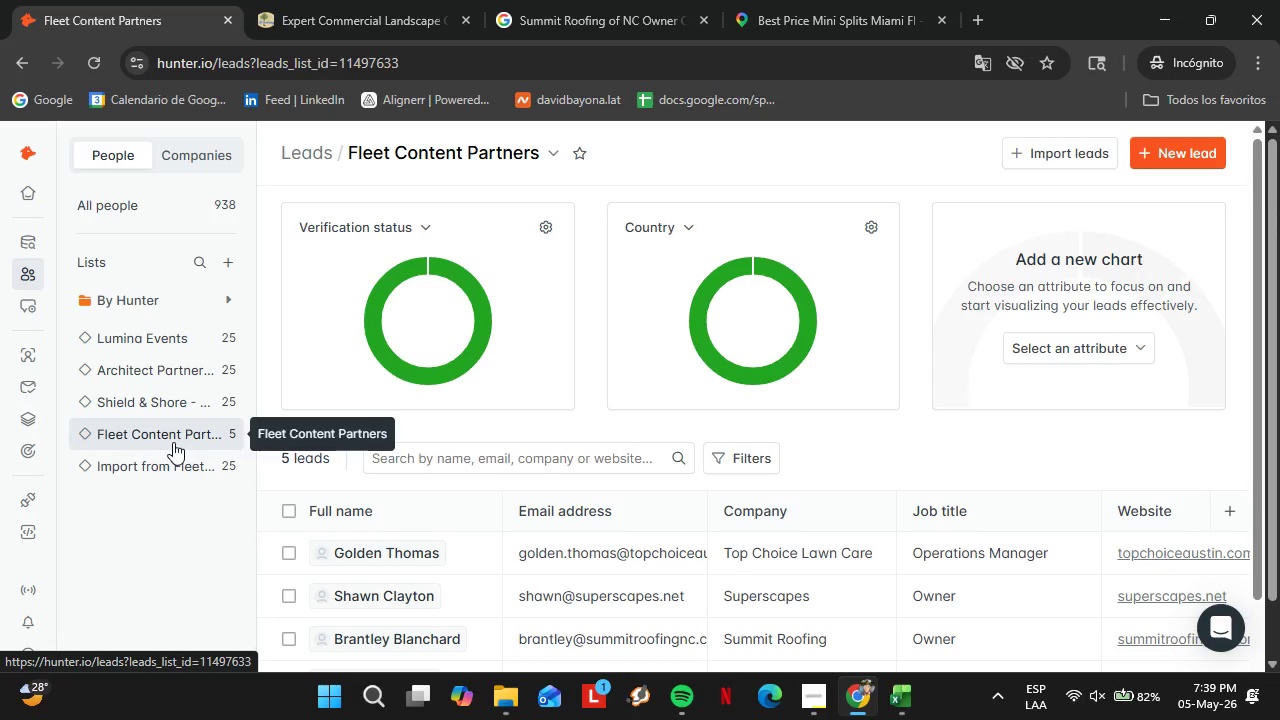 
scroll: coordinate [513, 391], scroll_direction: down, amount: 3.0
 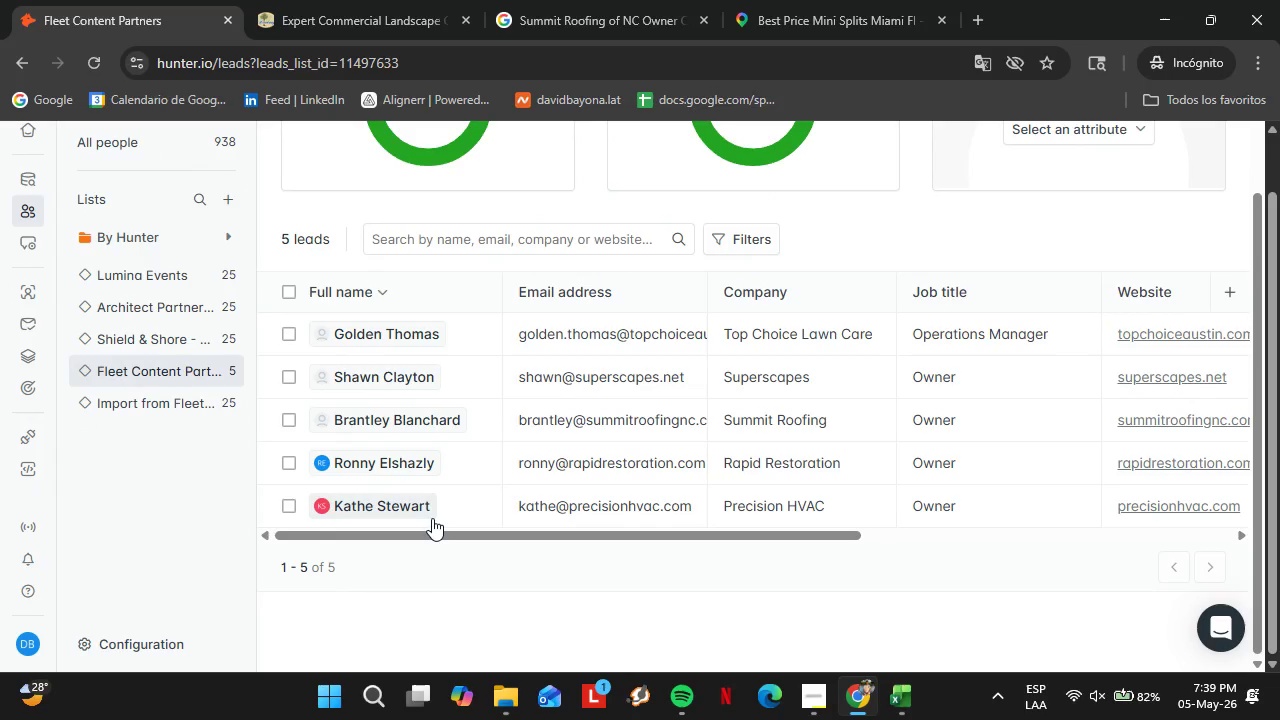 
left_click_drag(start_coordinate=[440, 537], to_coordinate=[848, 560])
 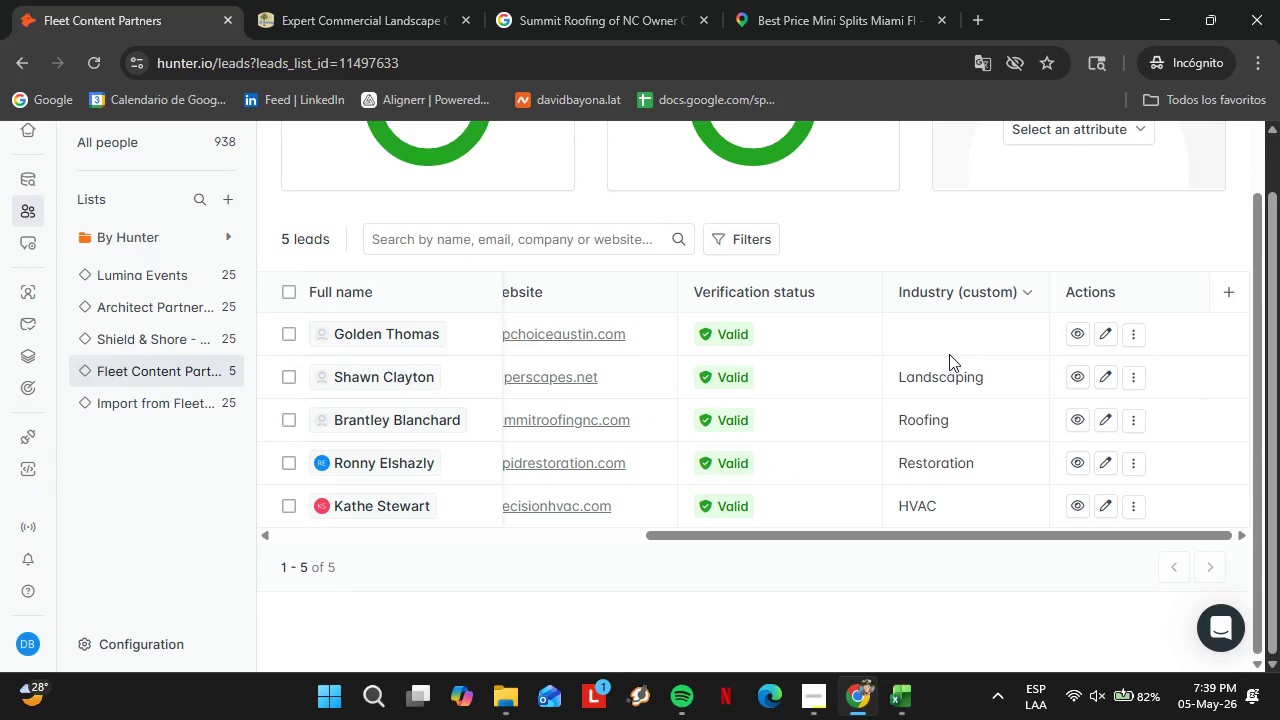 
double_click([945, 348])
 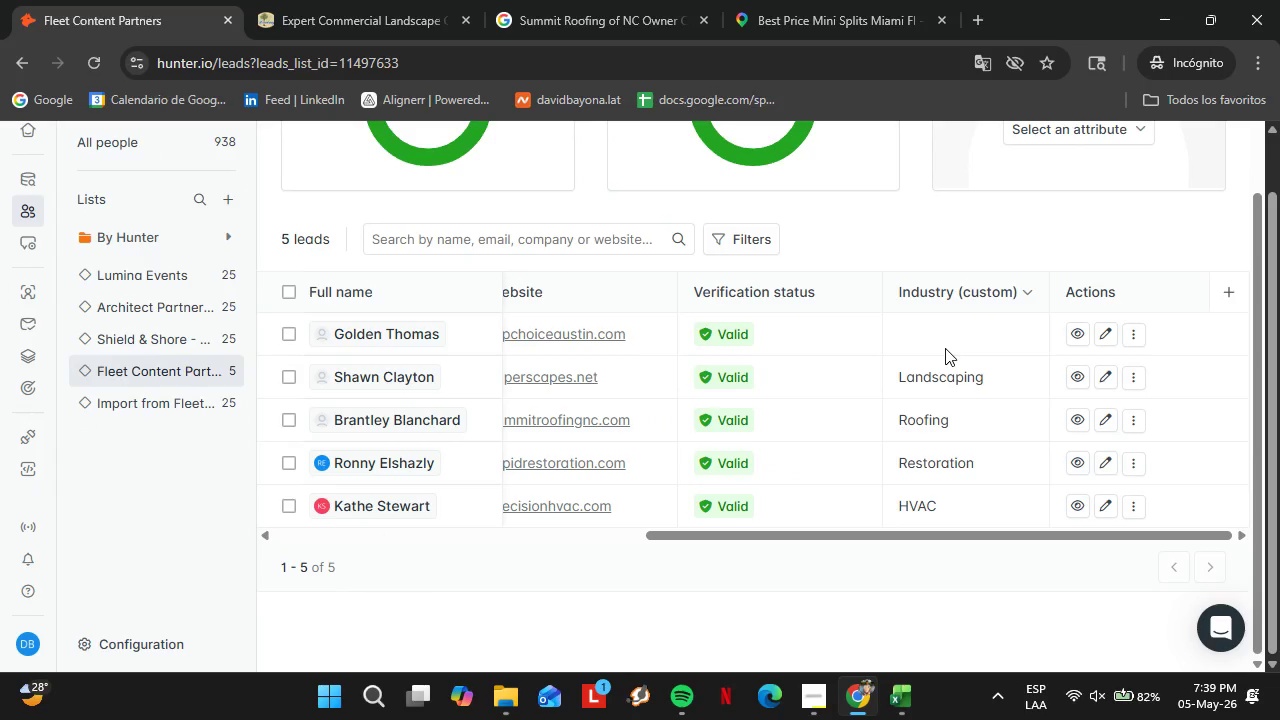 
triple_click([945, 348])
 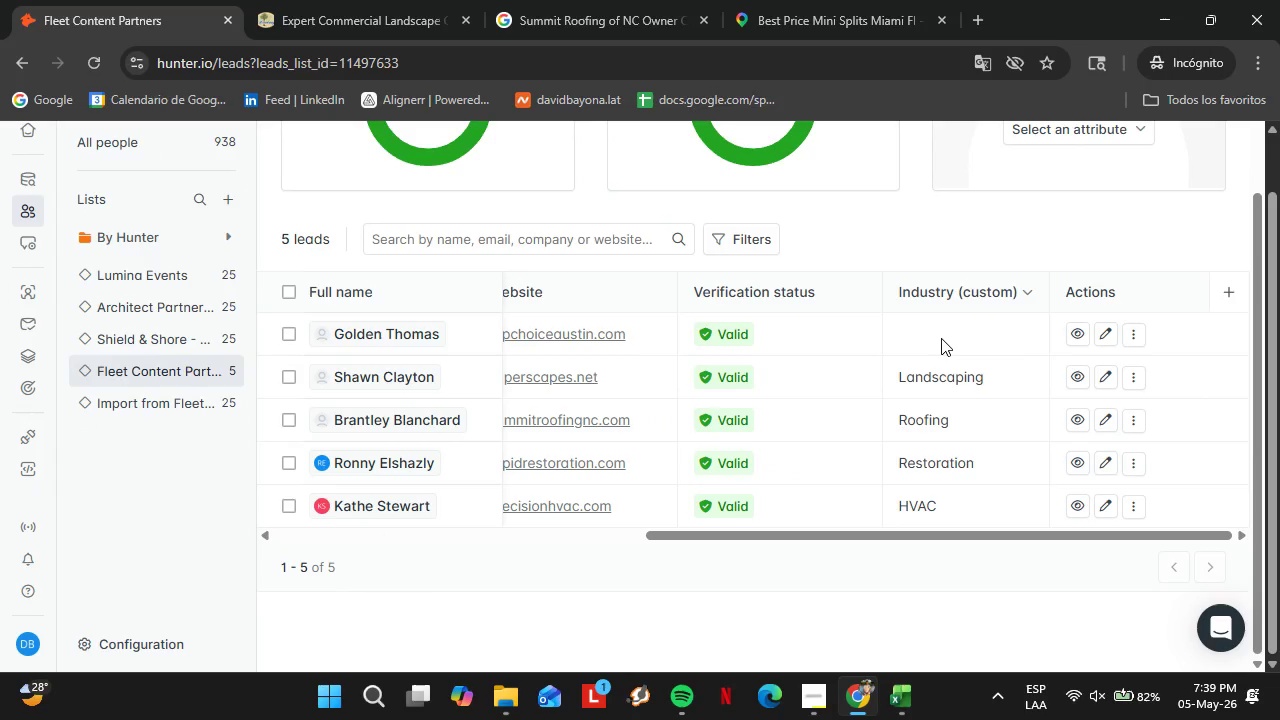 
triple_click([941, 338])
 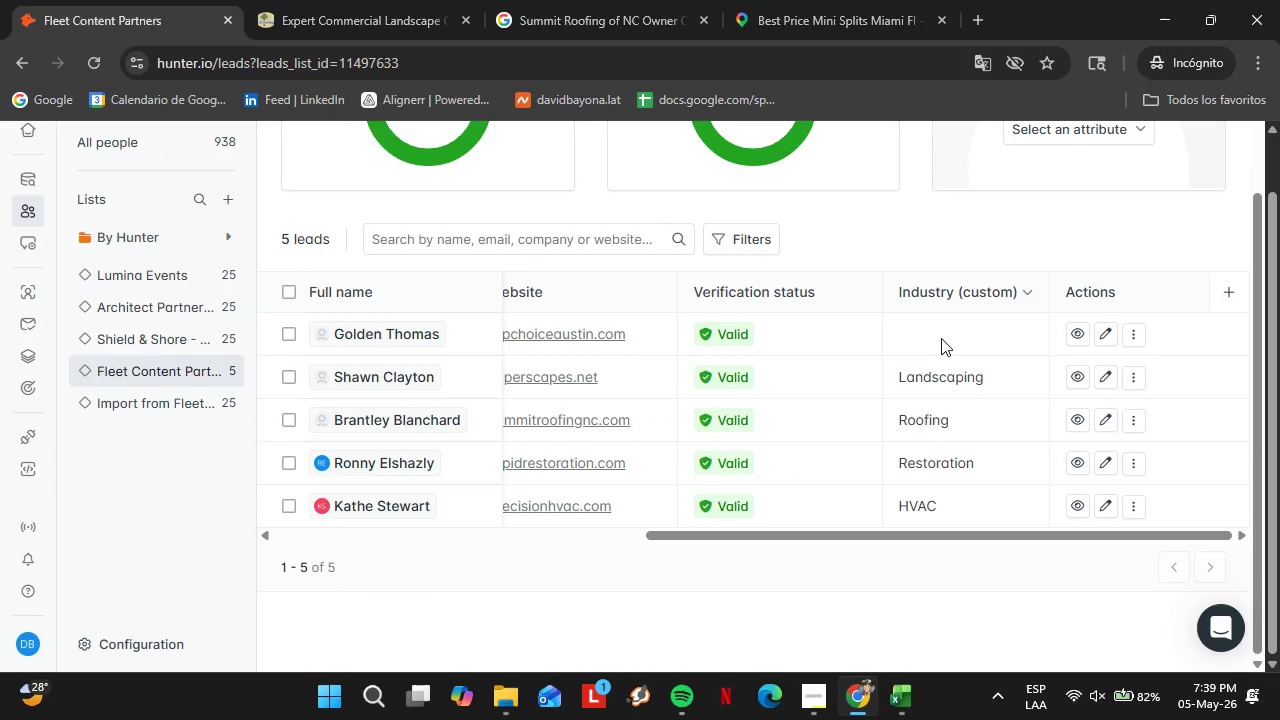 
triple_click([941, 338])
 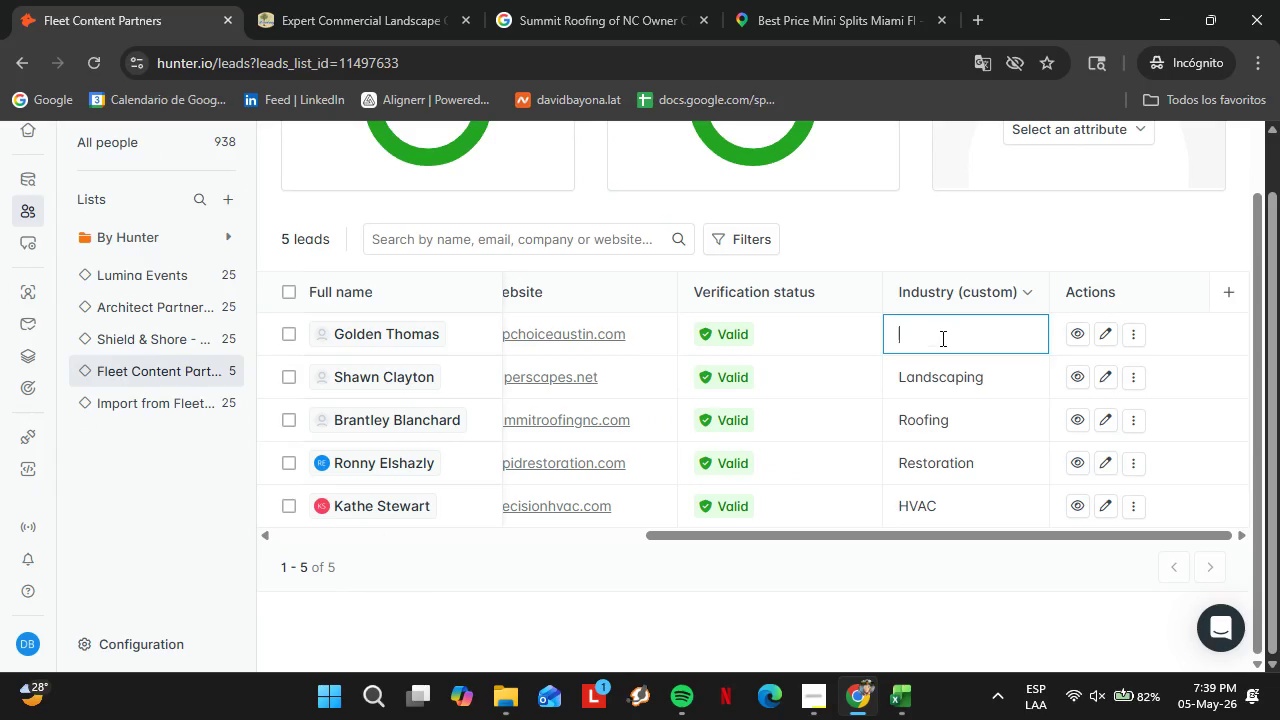 
triple_click([941, 338])
 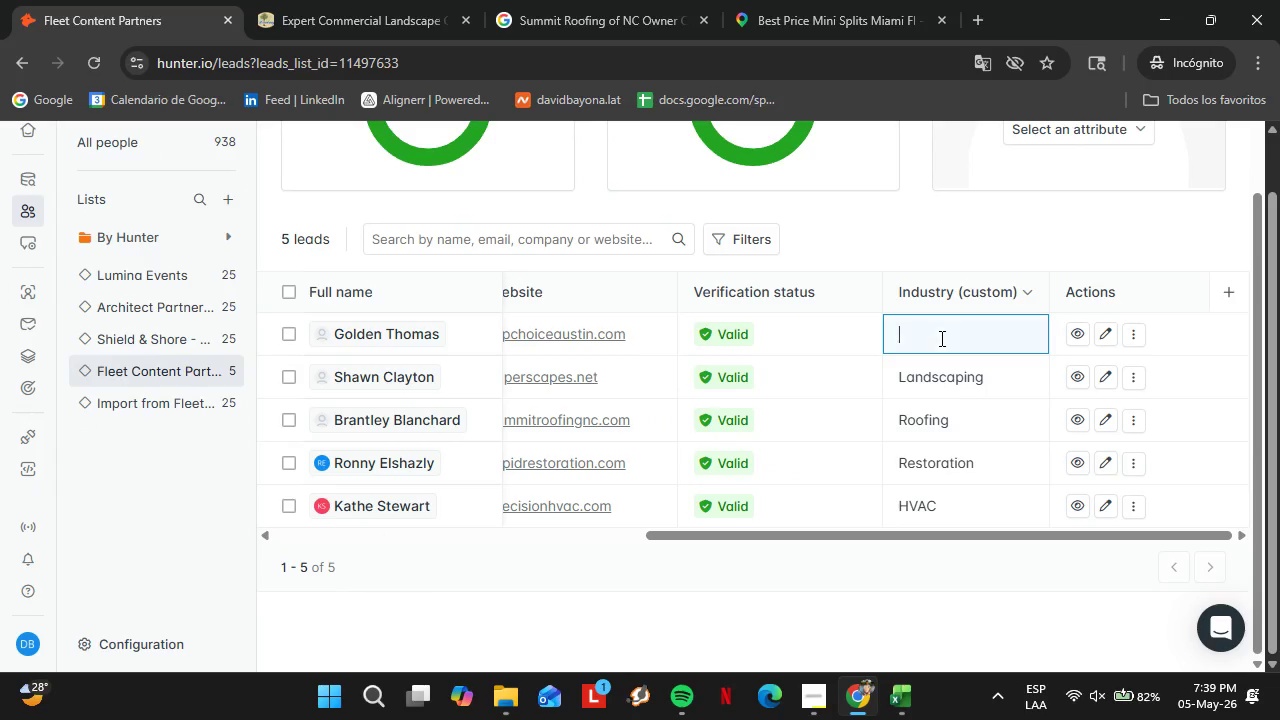 
key(Control+V)
 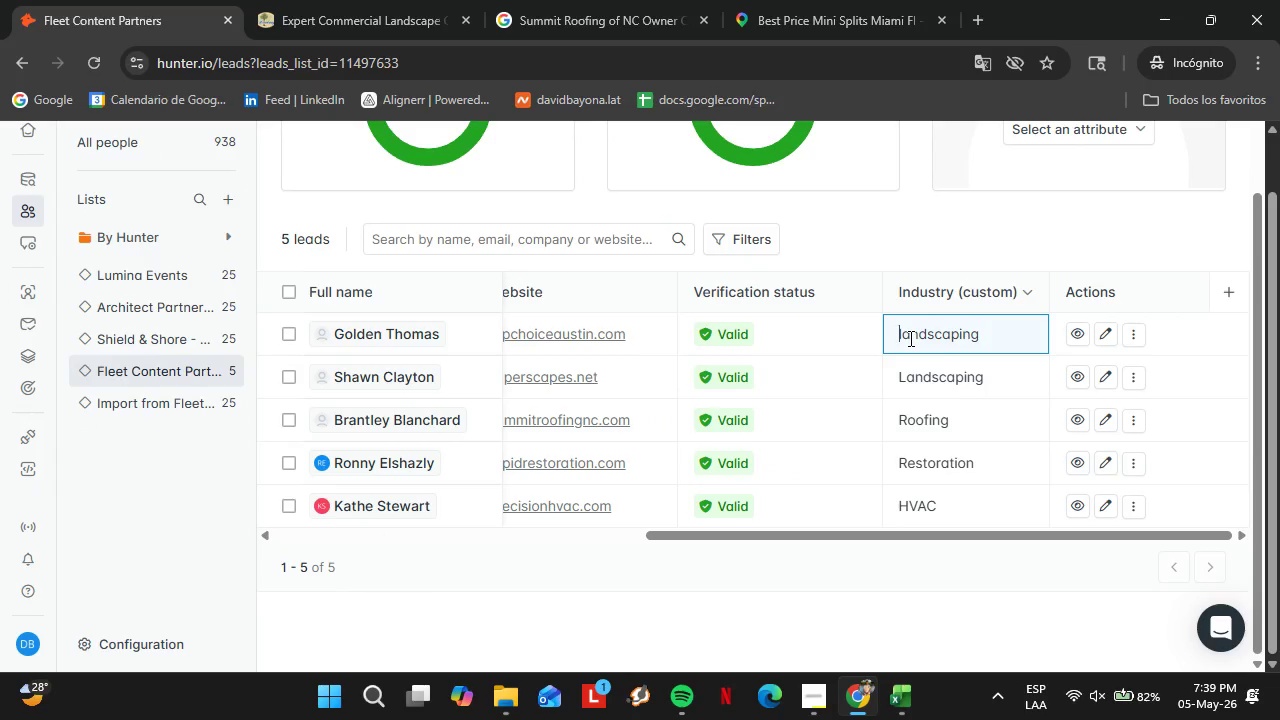 
left_click([909, 338])
 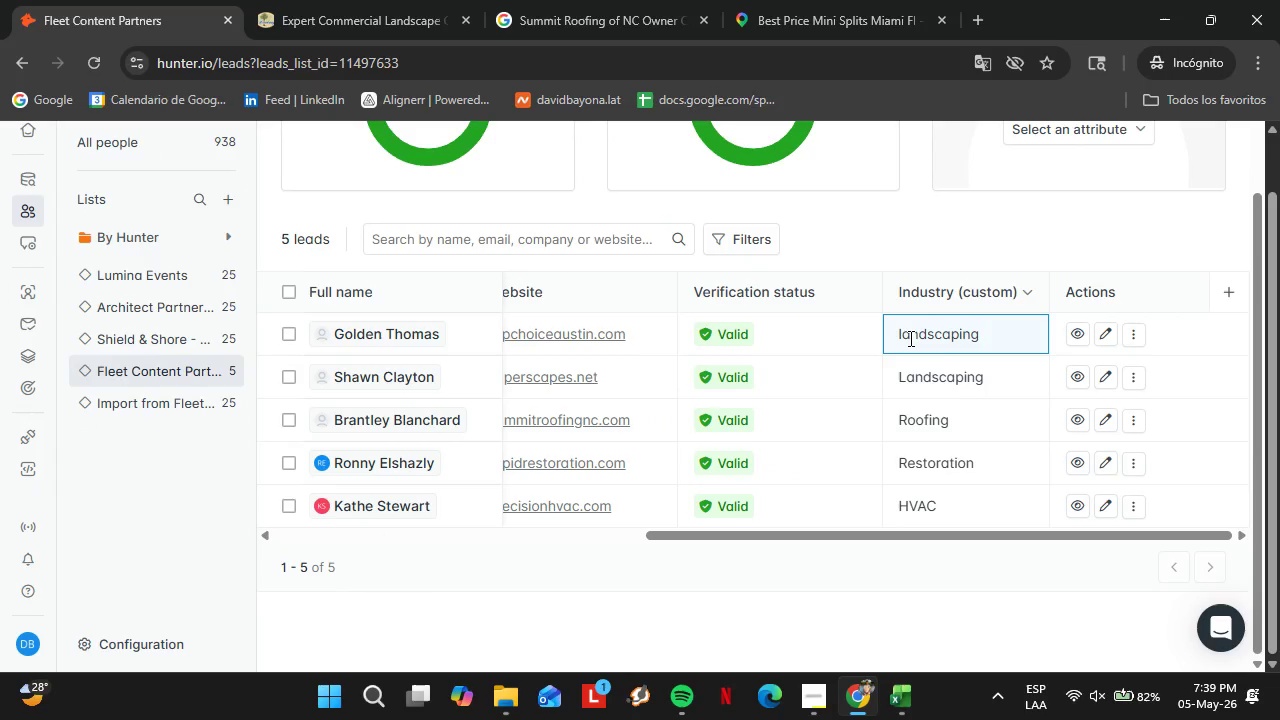 
key(ArrowLeft)
 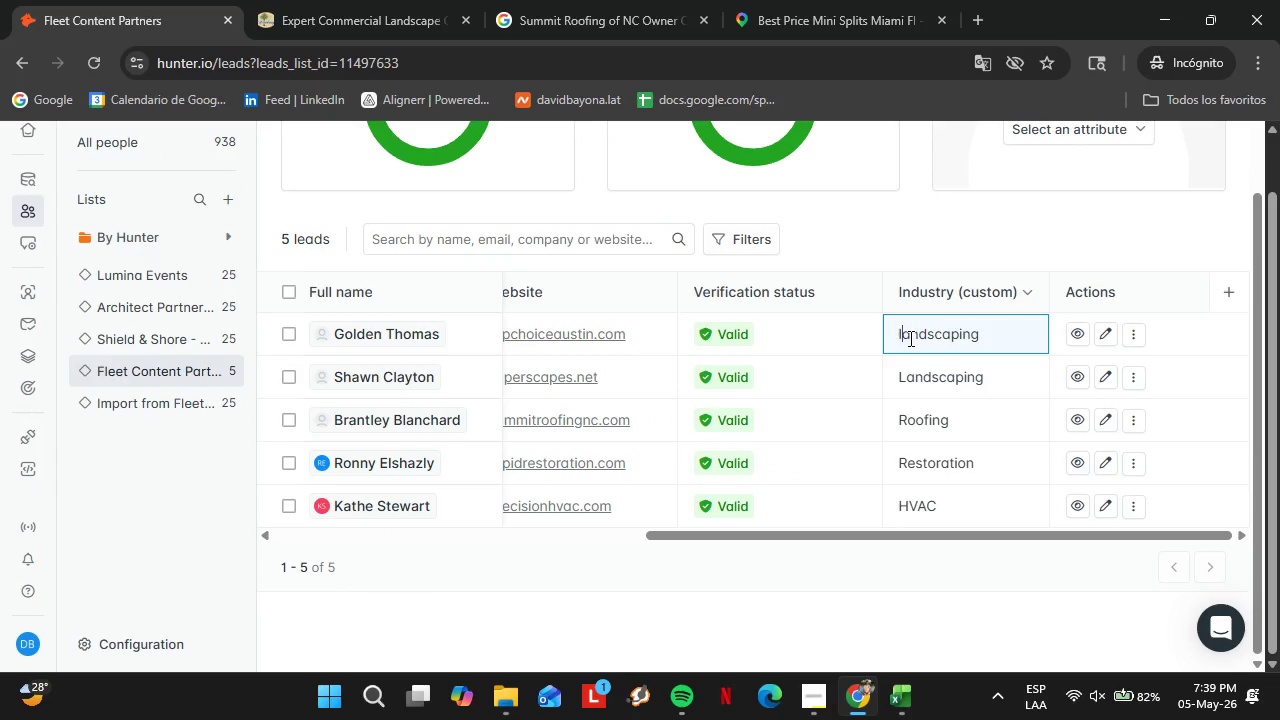 
key(Backspace)
 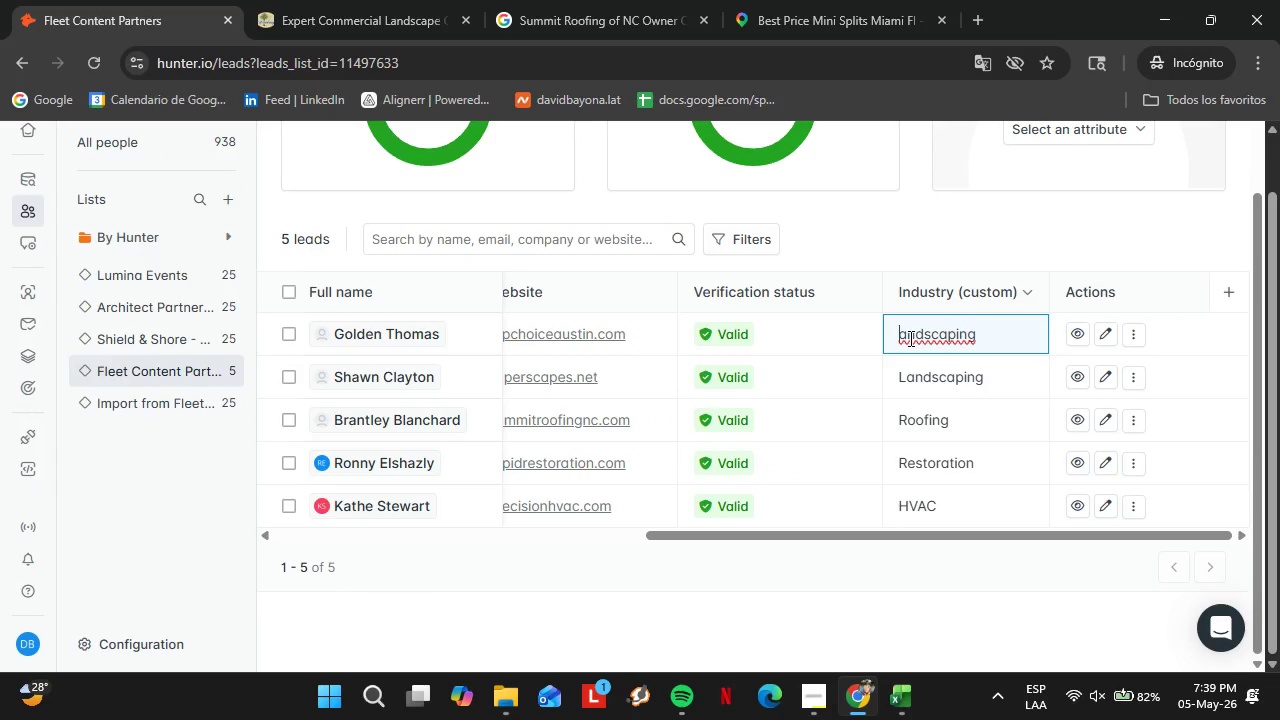 
key(Shift+L)
 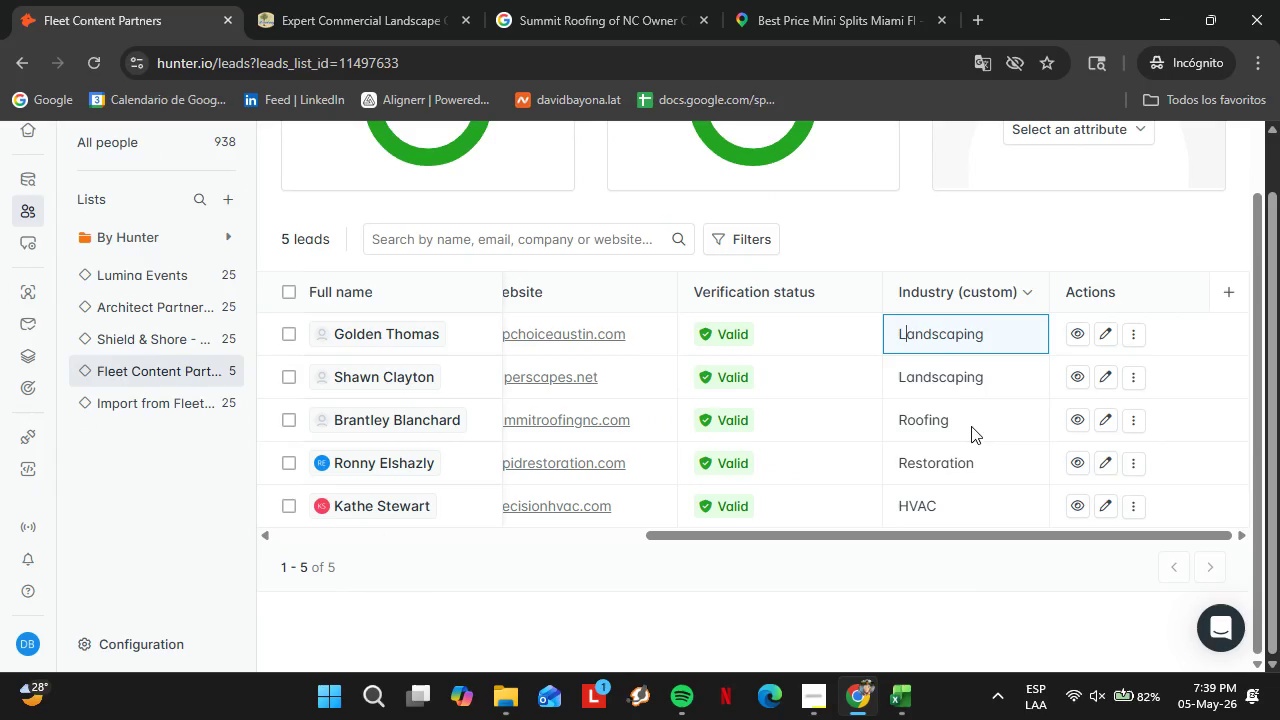 
left_click([959, 569])
 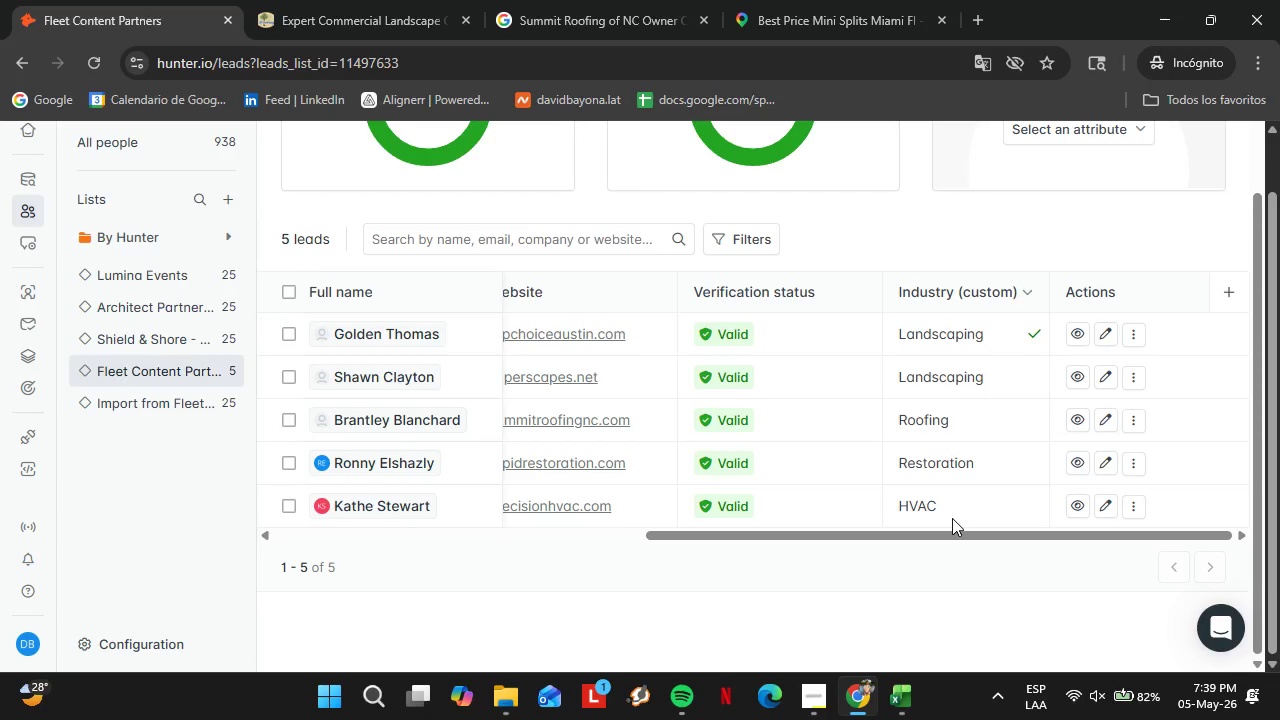 
left_click_drag(start_coordinate=[950, 535], to_coordinate=[535, 546])
 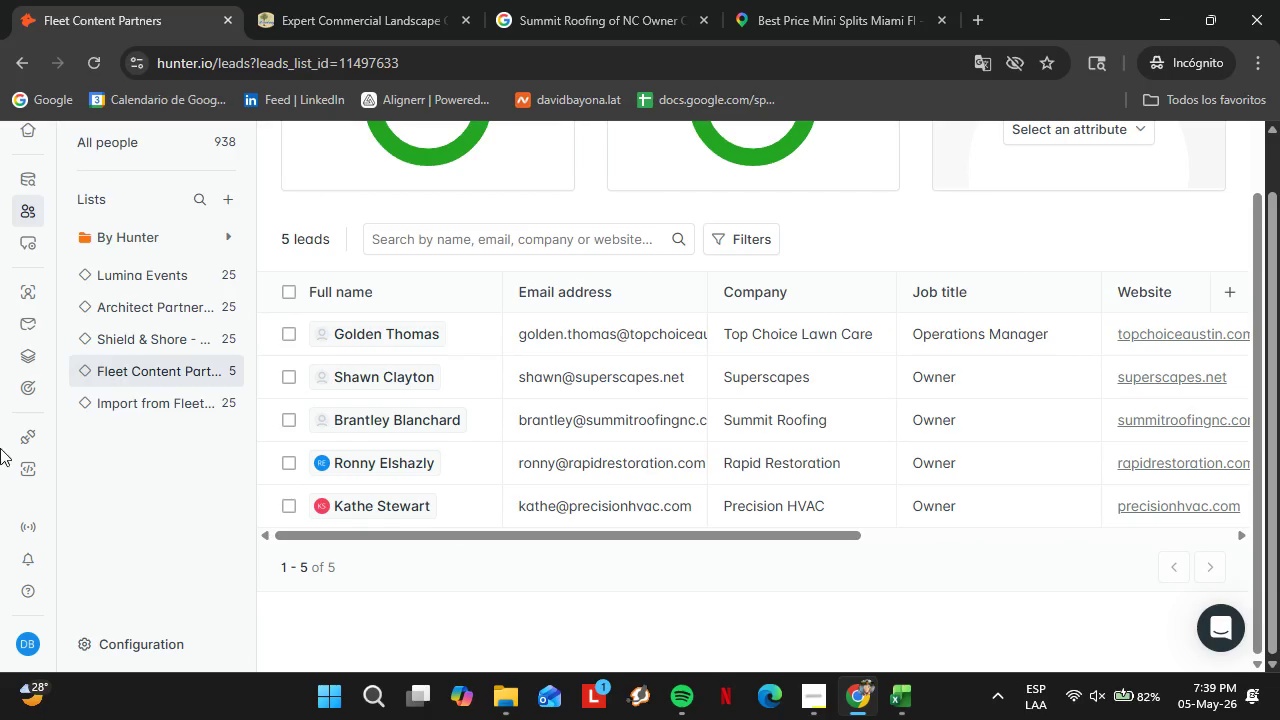 
wait(6.75)
 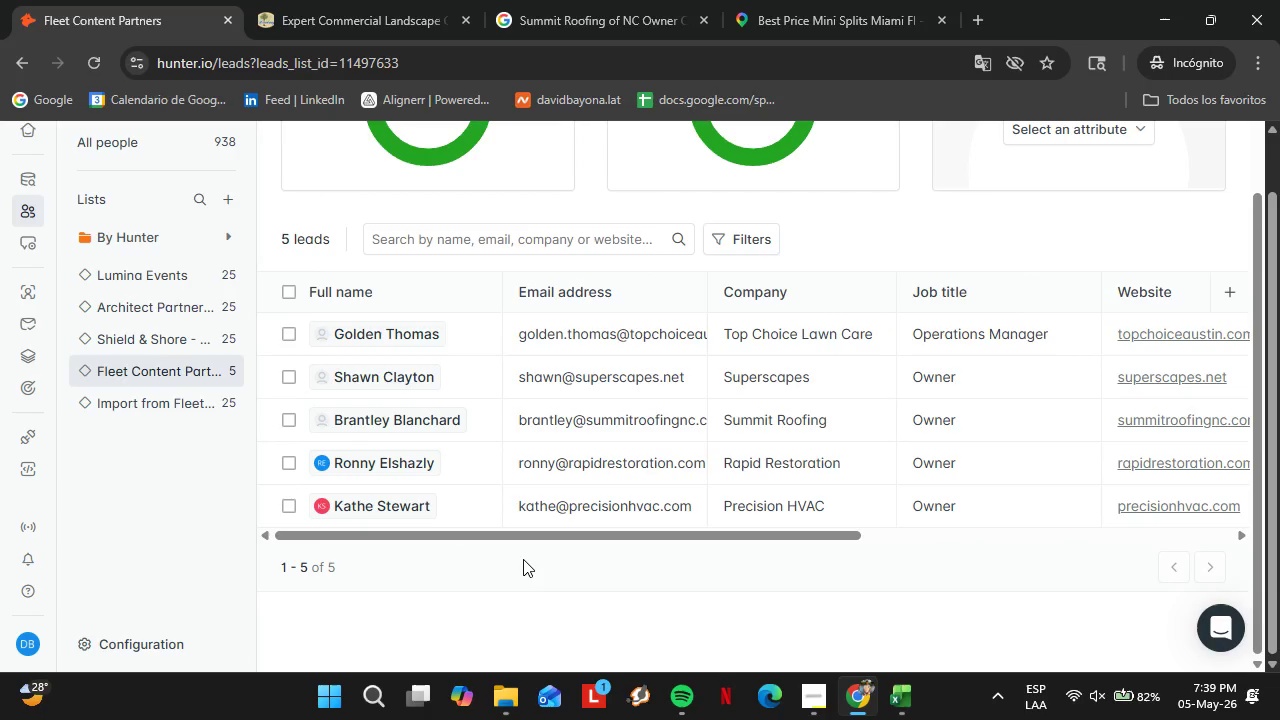 
left_click([73, 287])
 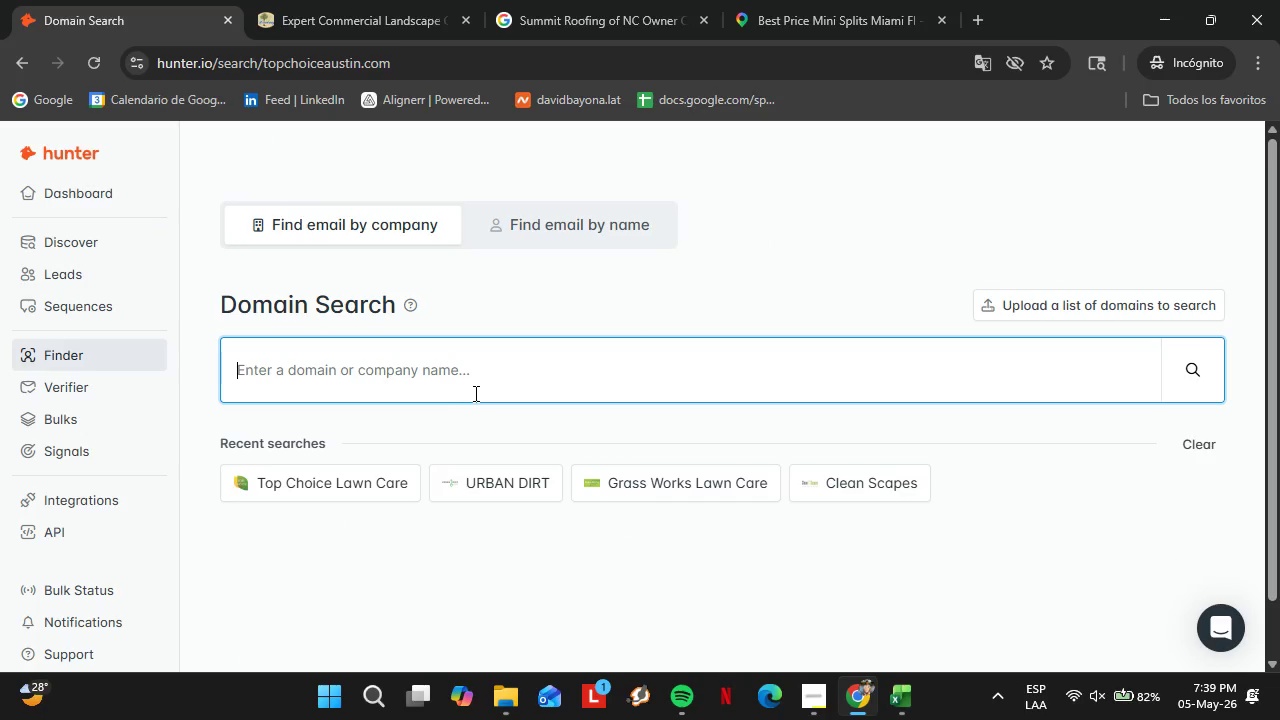 
wait(6.38)
 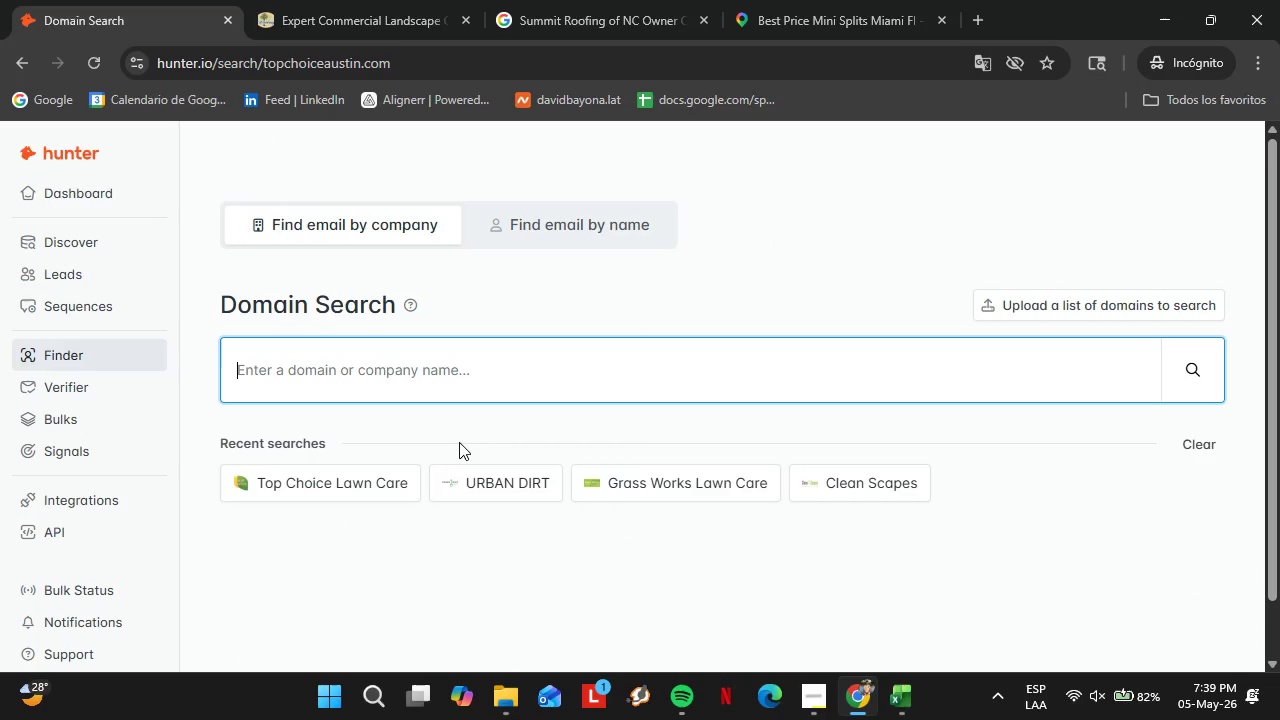 
type(yellowstone)
 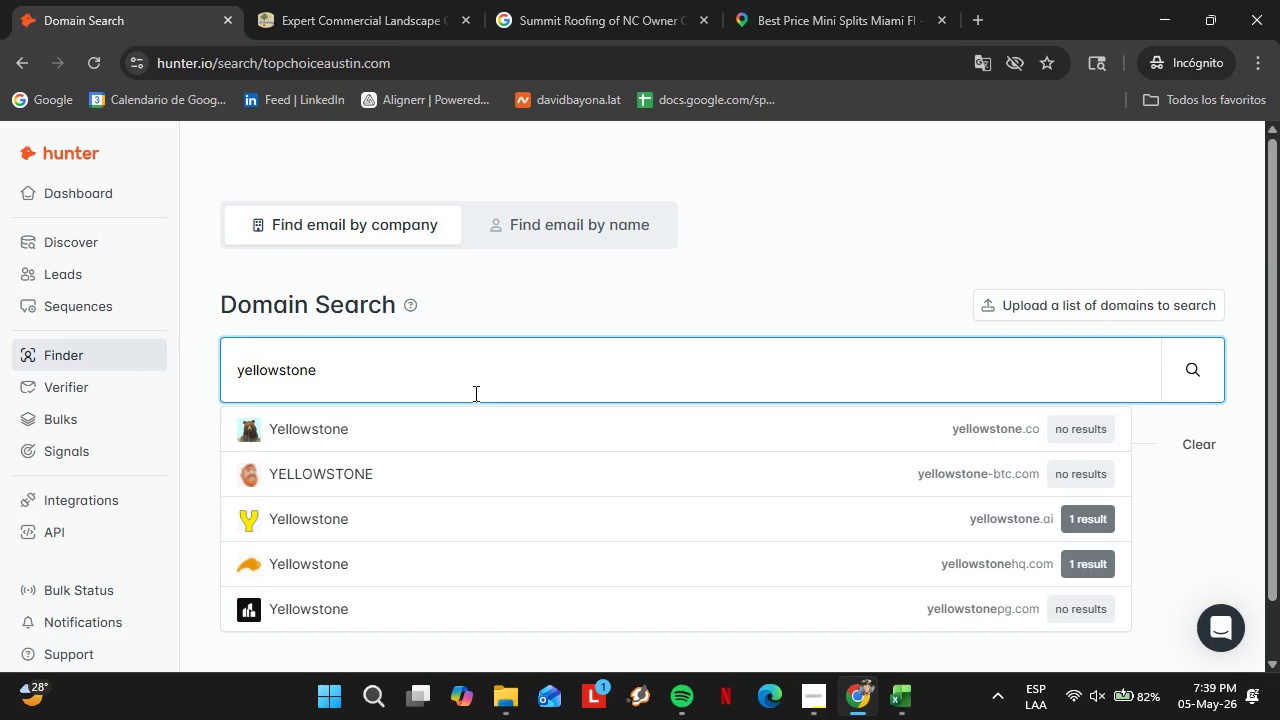 
wait(8.81)
 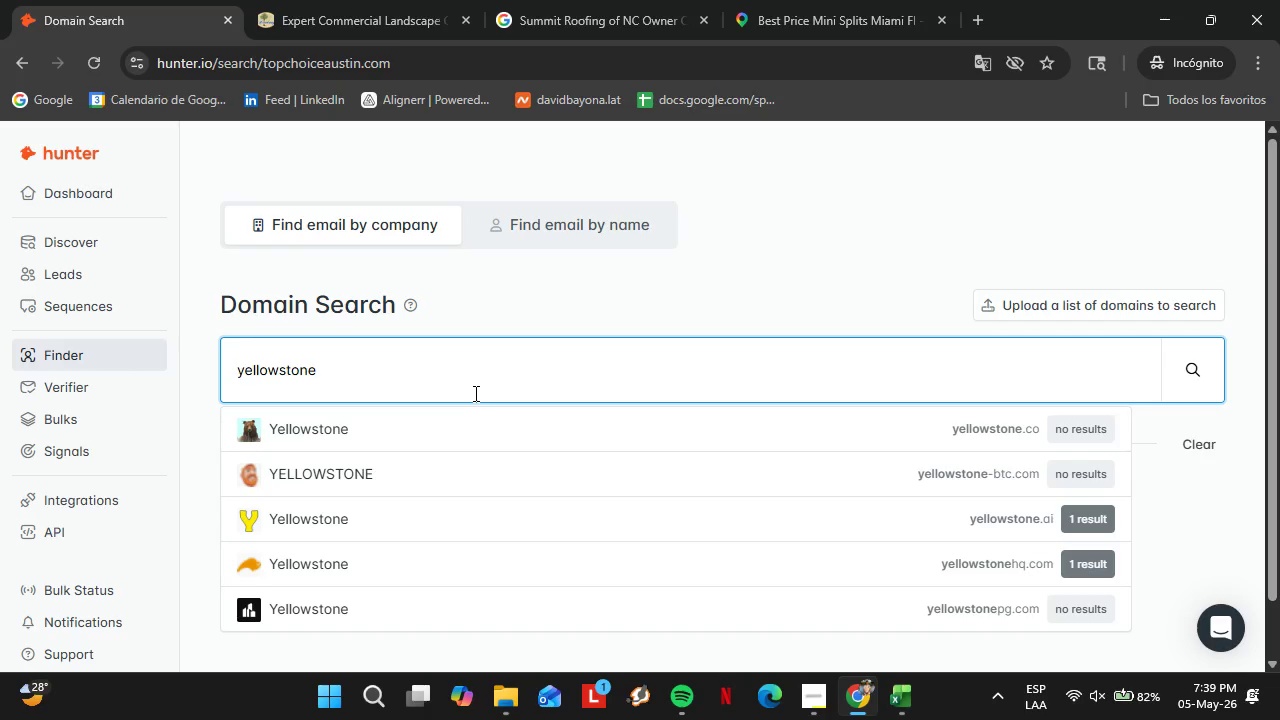 
type(lands)
 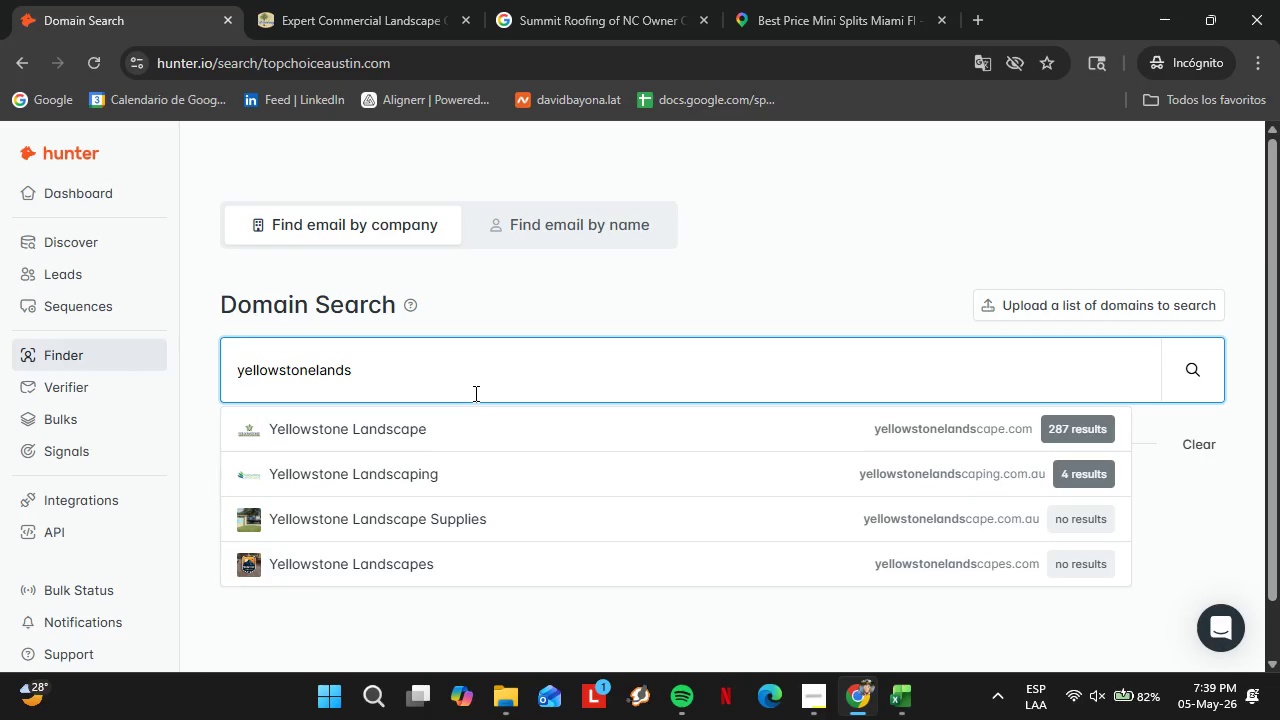 
key(ArrowDown)
 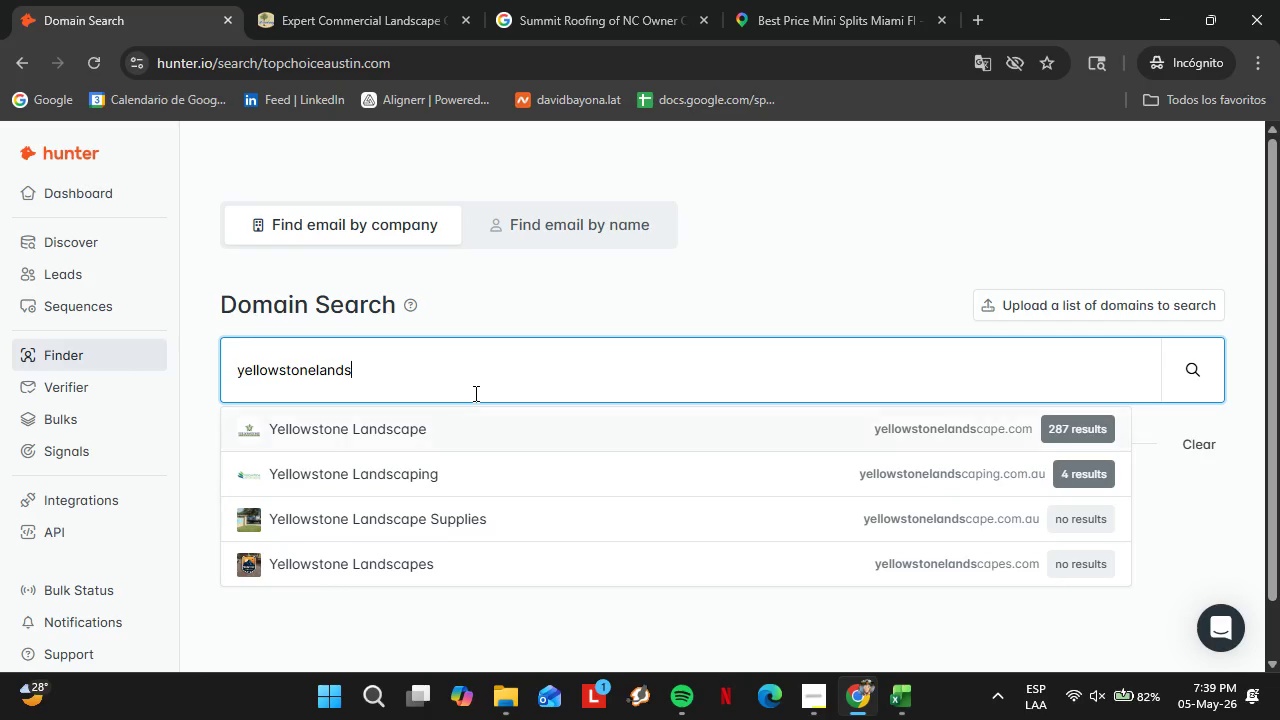 
key(Enter)
 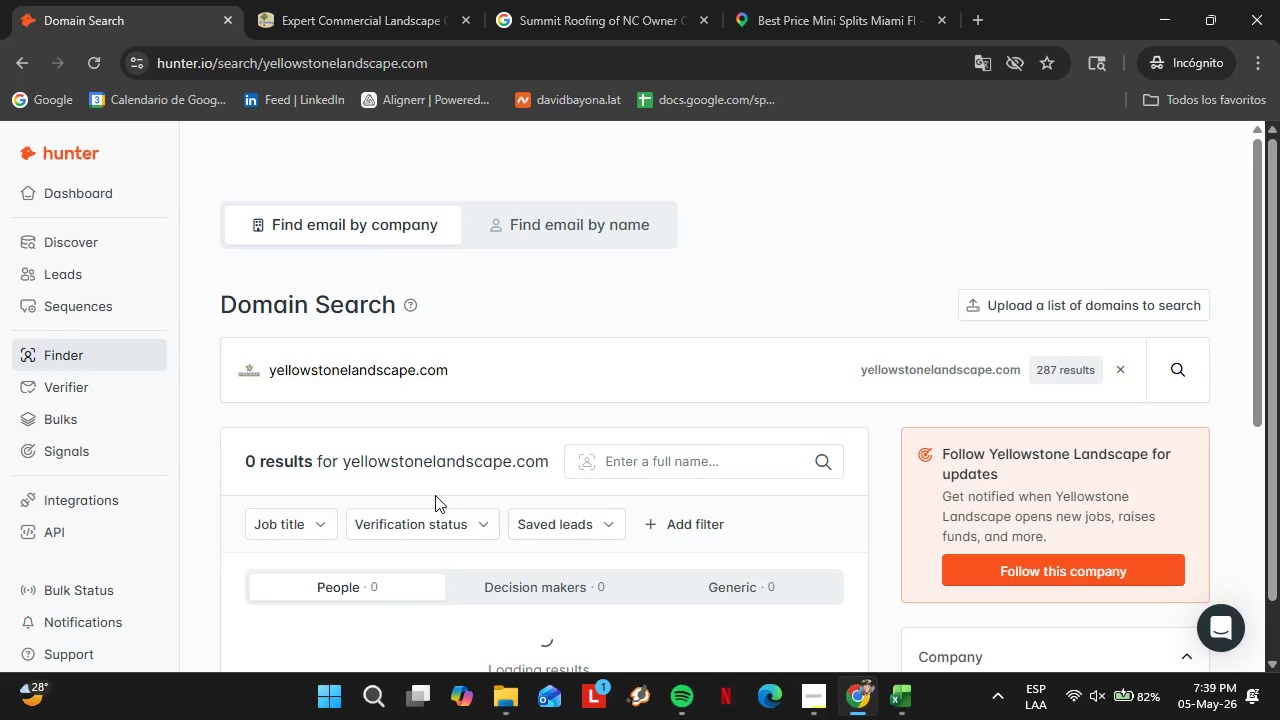 
scroll: coordinate [967, 493], scroll_direction: down, amount: 5.0
 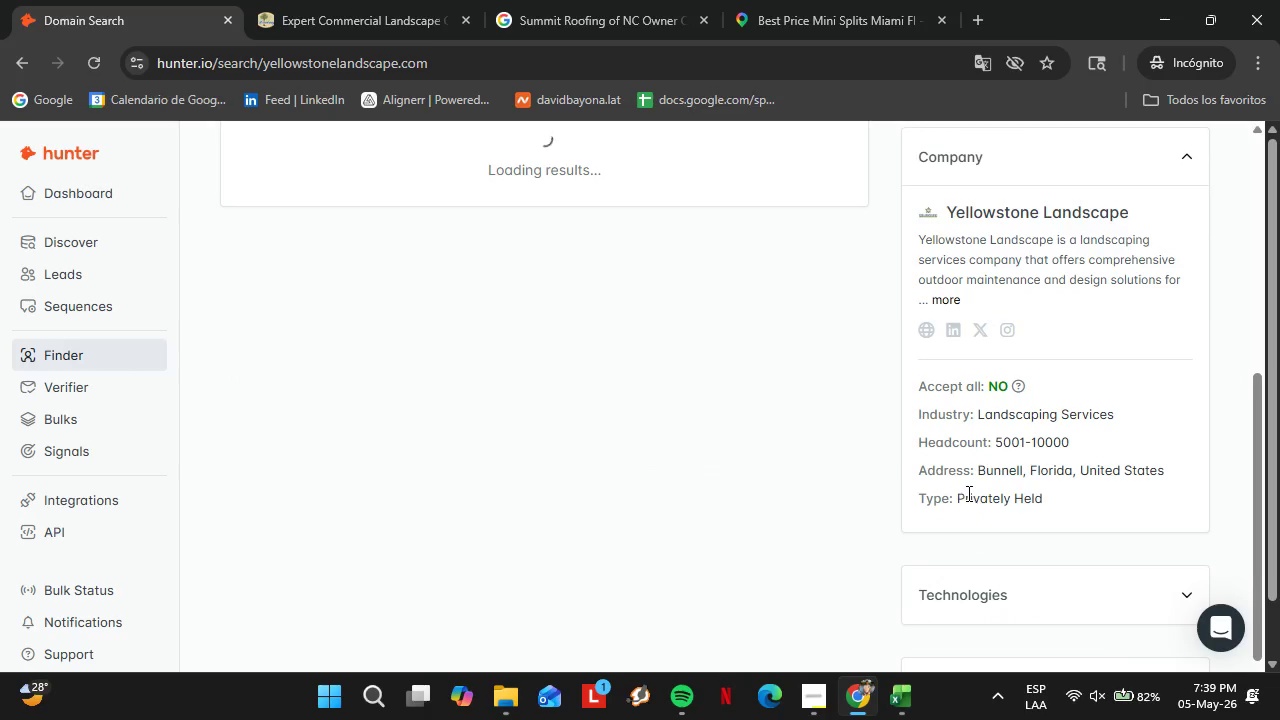 
scroll: coordinate [848, 508], scroll_direction: up, amount: 3.0
 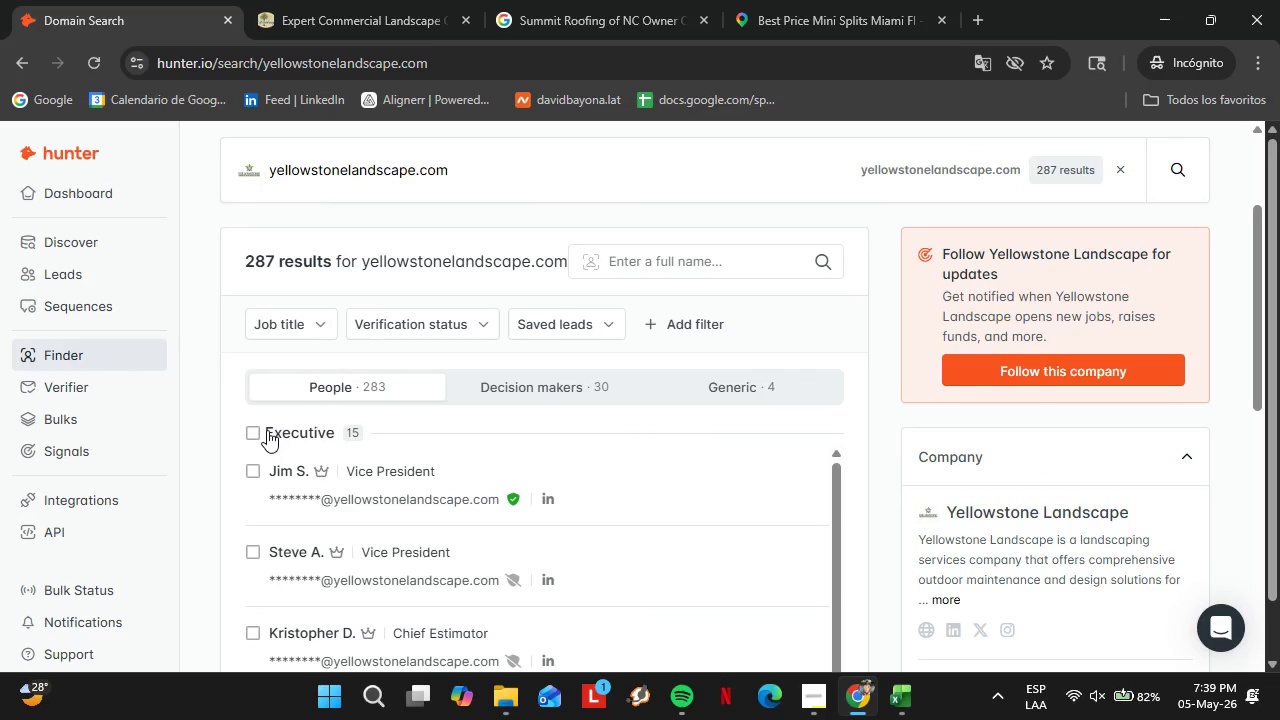 
left_click([296, 427])
 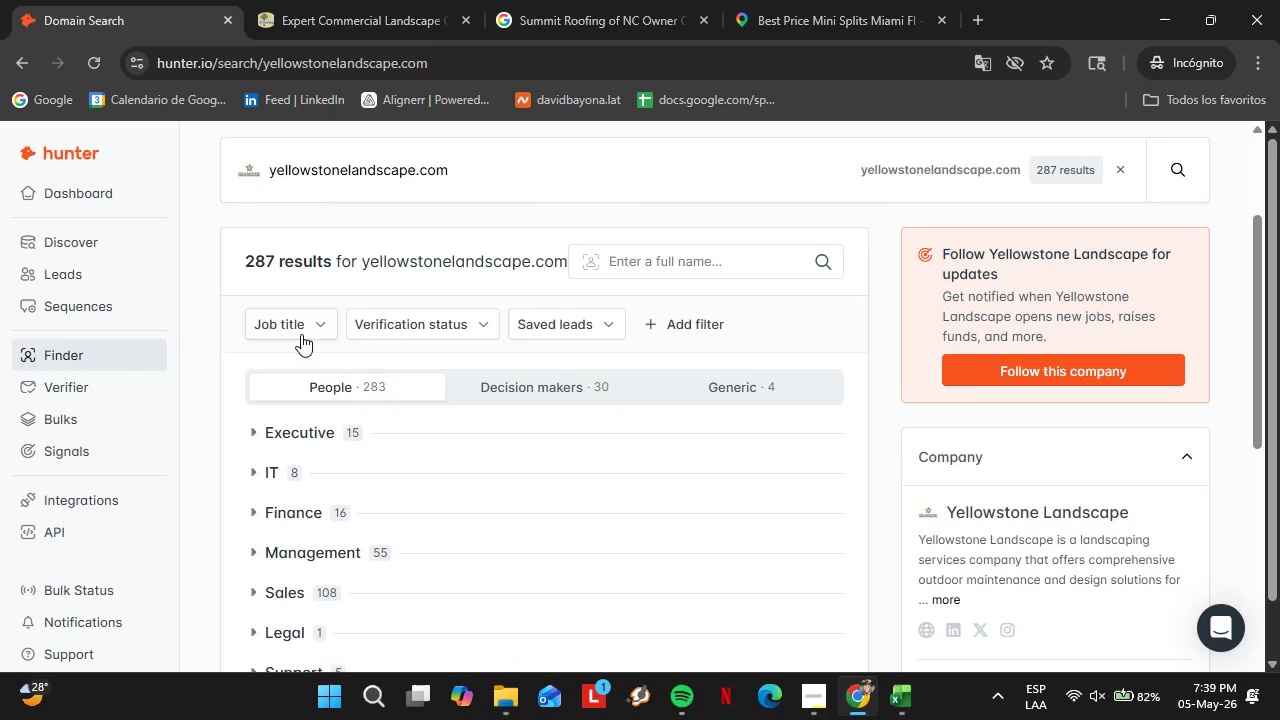 
left_click([296, 326])
 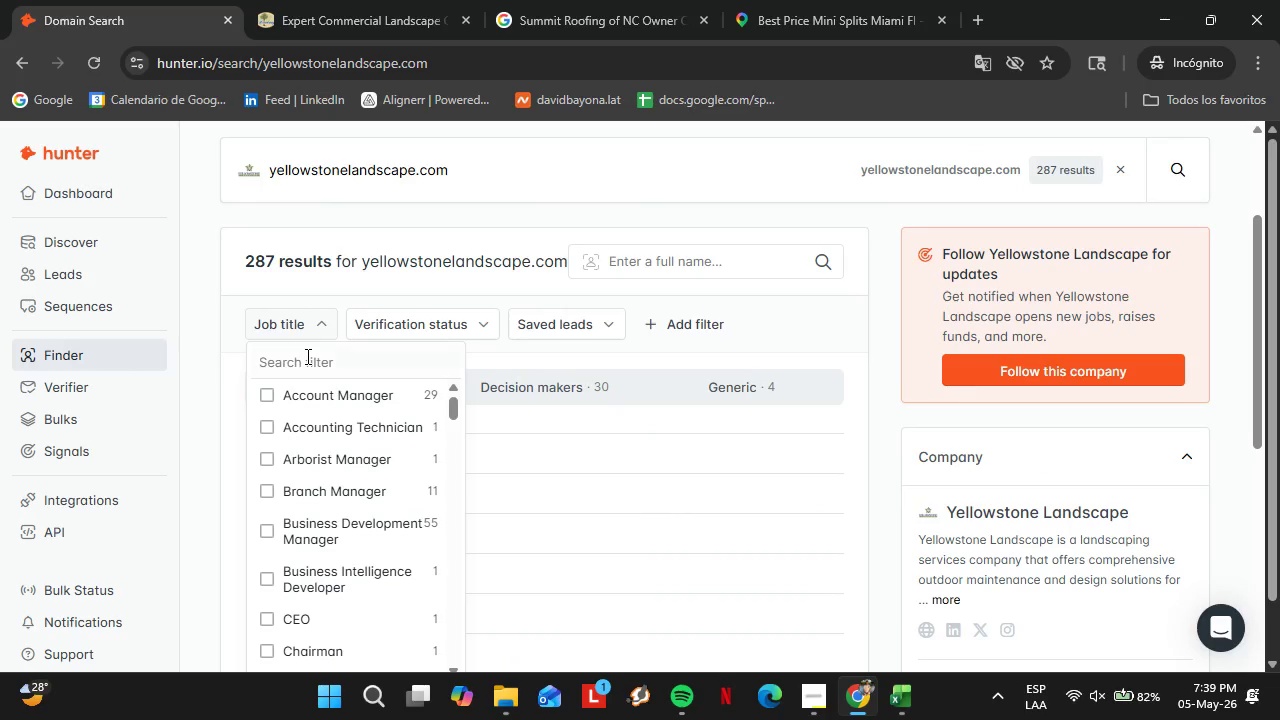 
left_click([306, 356])
 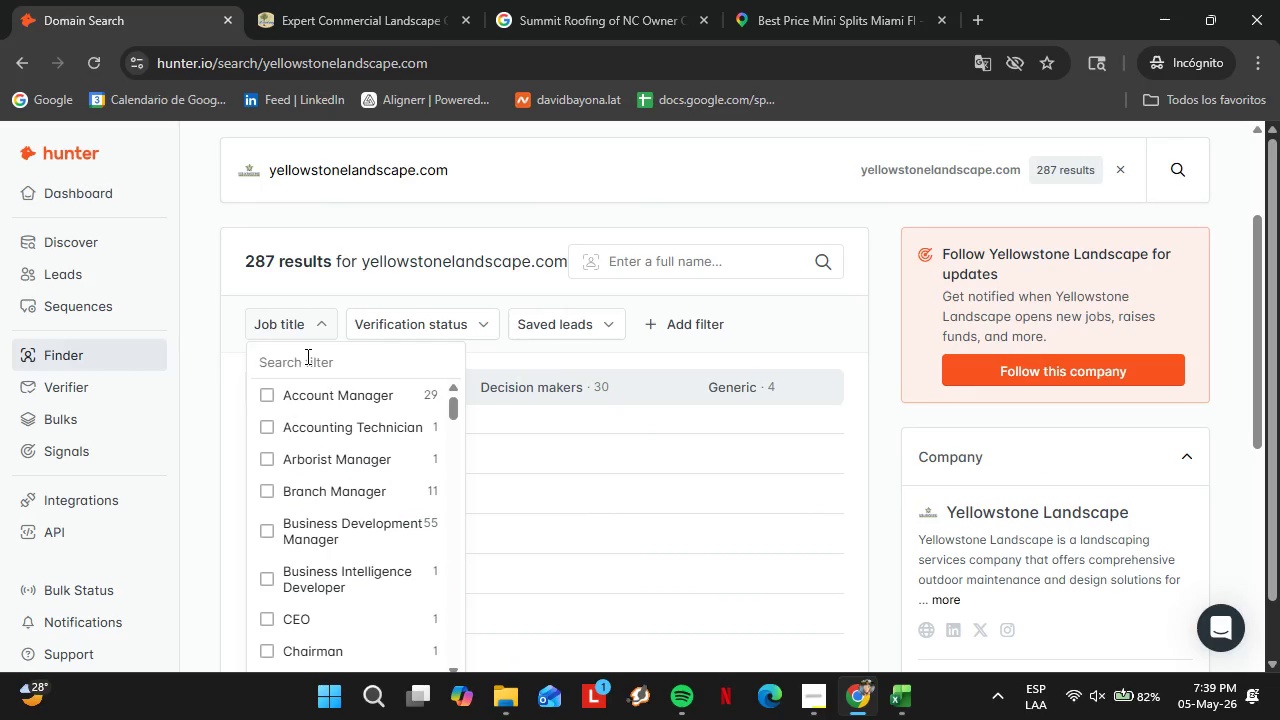 
type(own)
key(Backspace)
key(Backspace)
key(Backspace)
key(Backspace)
type(mana)
 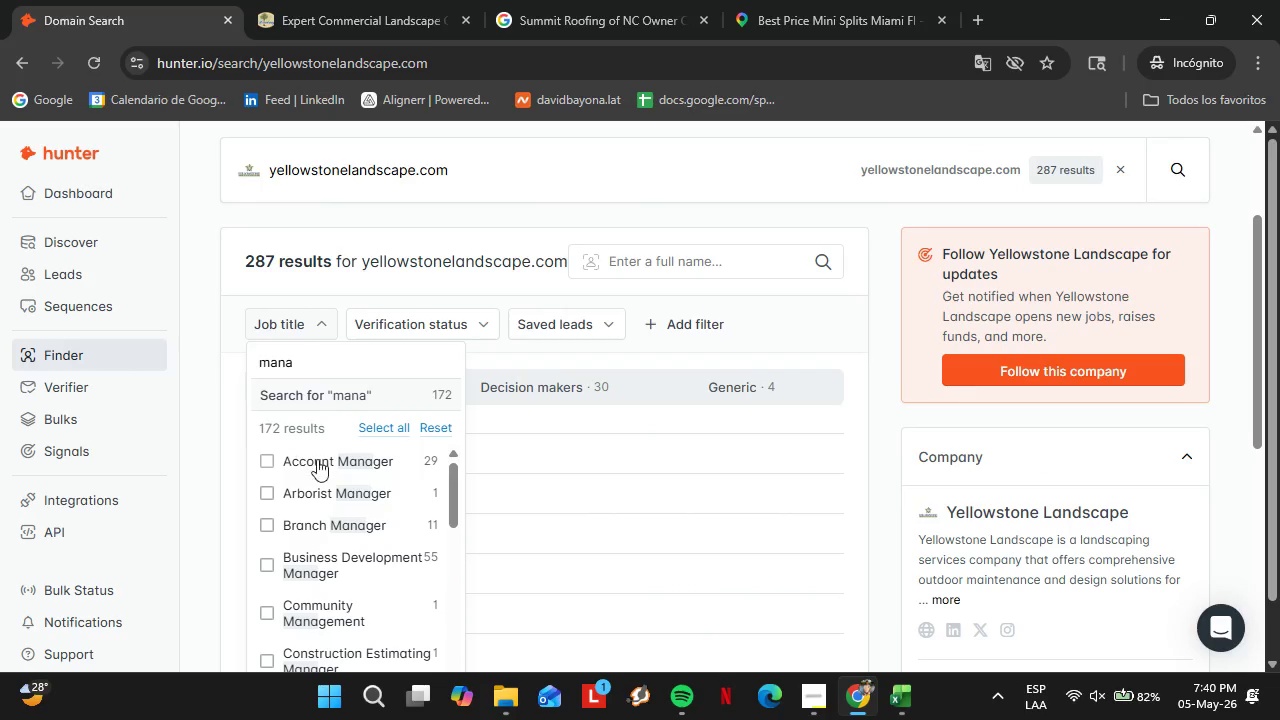 
scroll: coordinate [406, 537], scroll_direction: down, amount: 6.0
 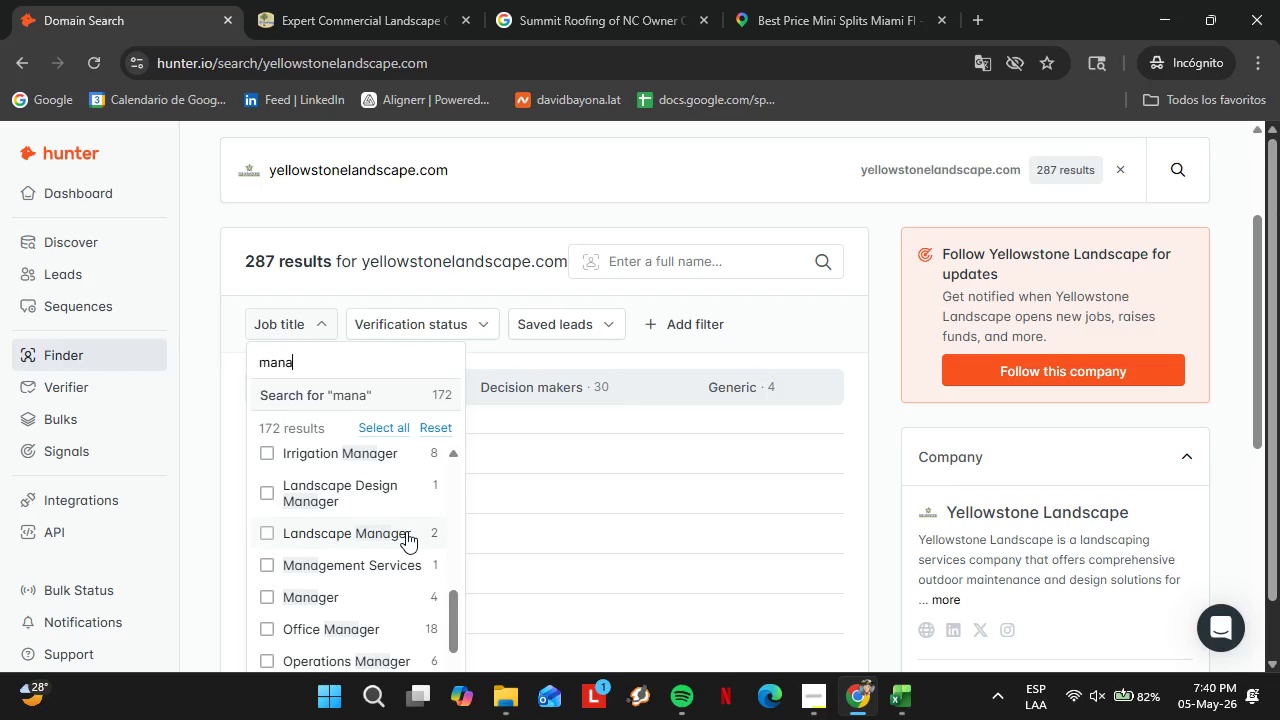 
scroll: coordinate [391, 530], scroll_direction: down, amount: 2.0
 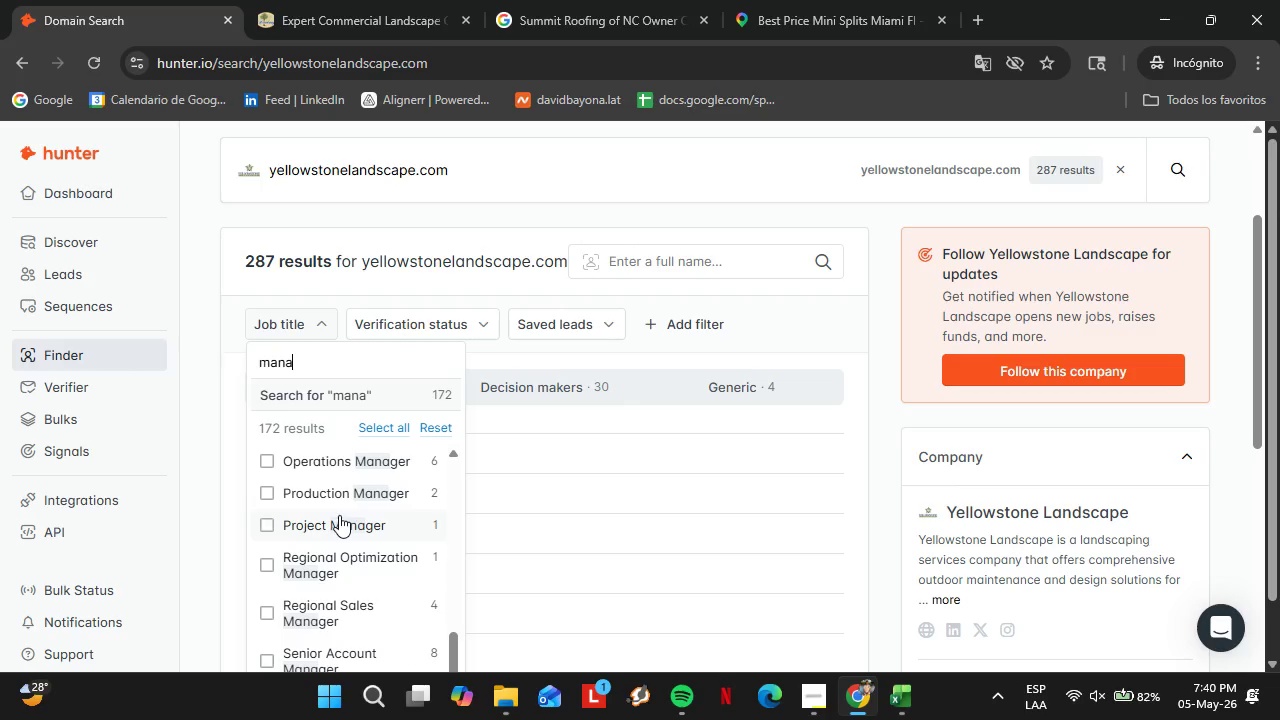 
scroll: coordinate [339, 515], scroll_direction: up, amount: 1.0
 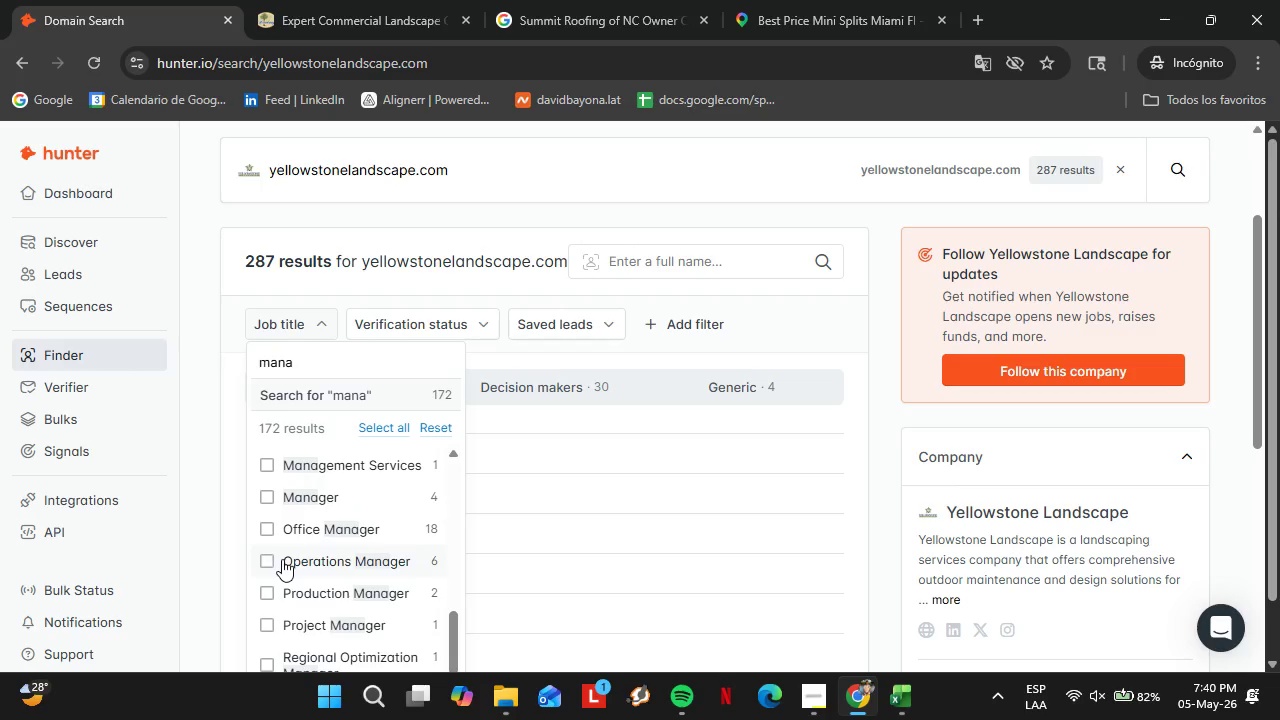 
left_click([271, 559])
 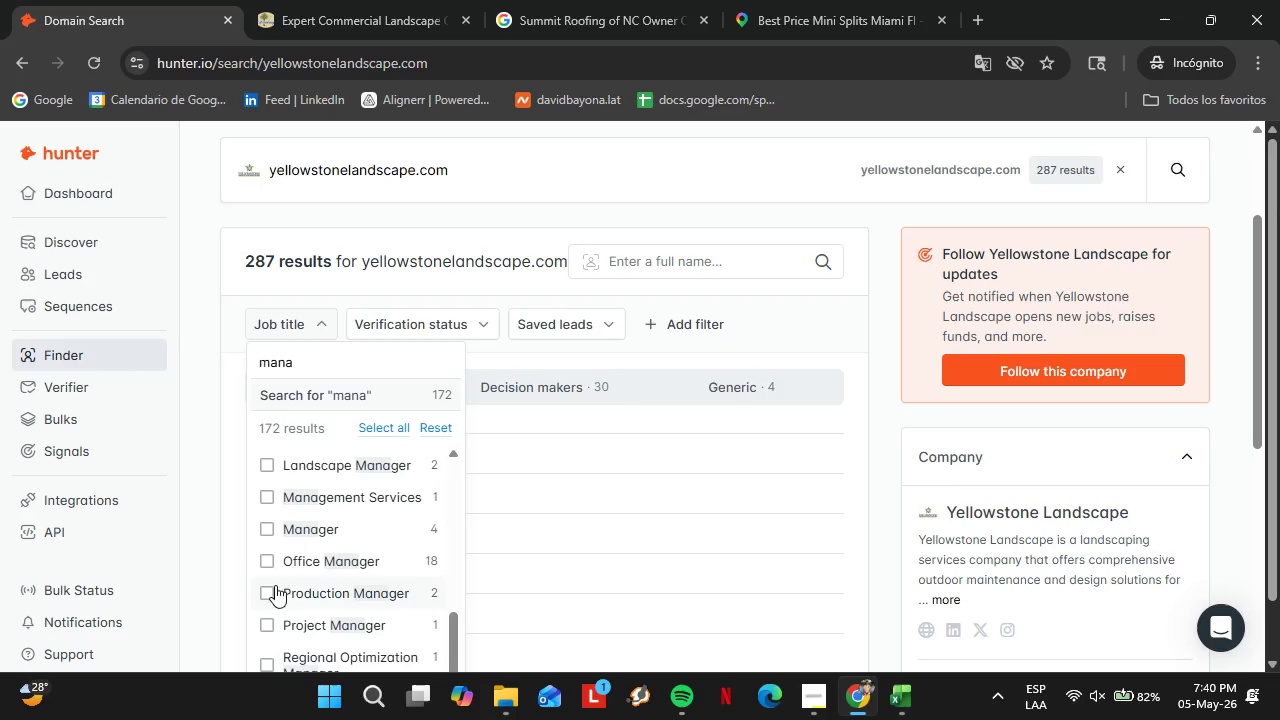 
scroll: coordinate [318, 525], scroll_direction: down, amount: 5.0
 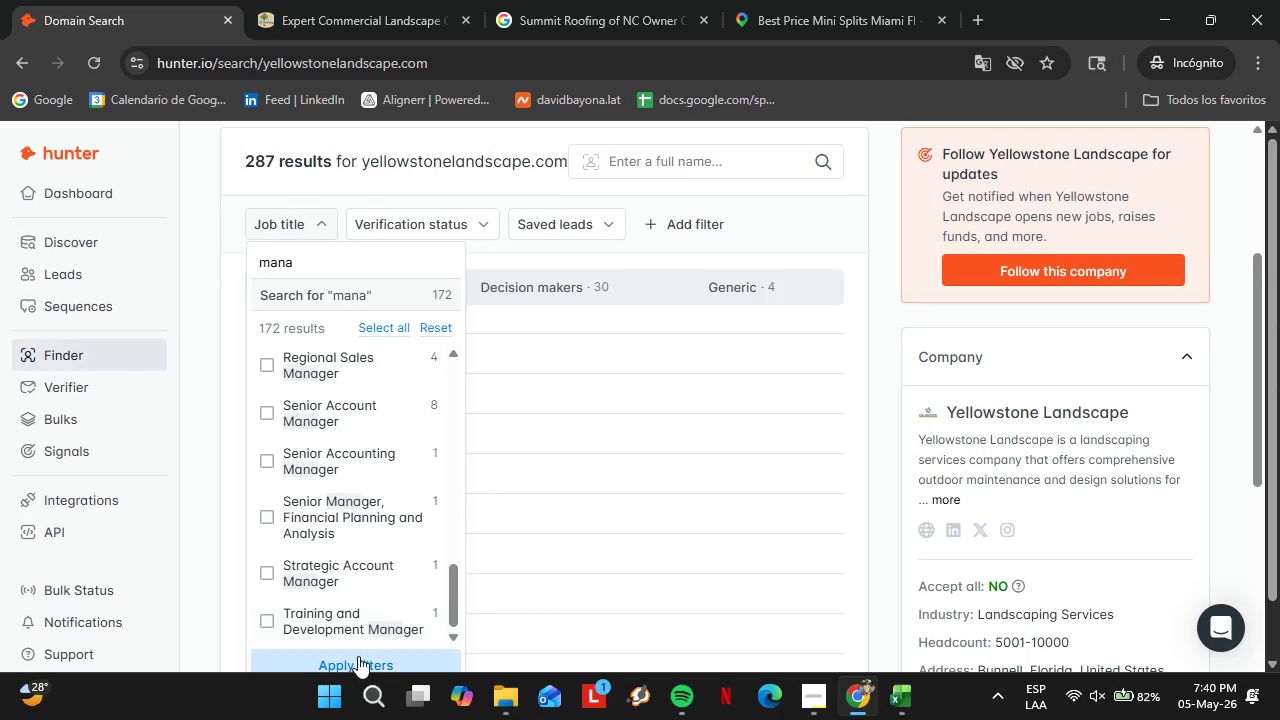 
left_click([359, 656])
 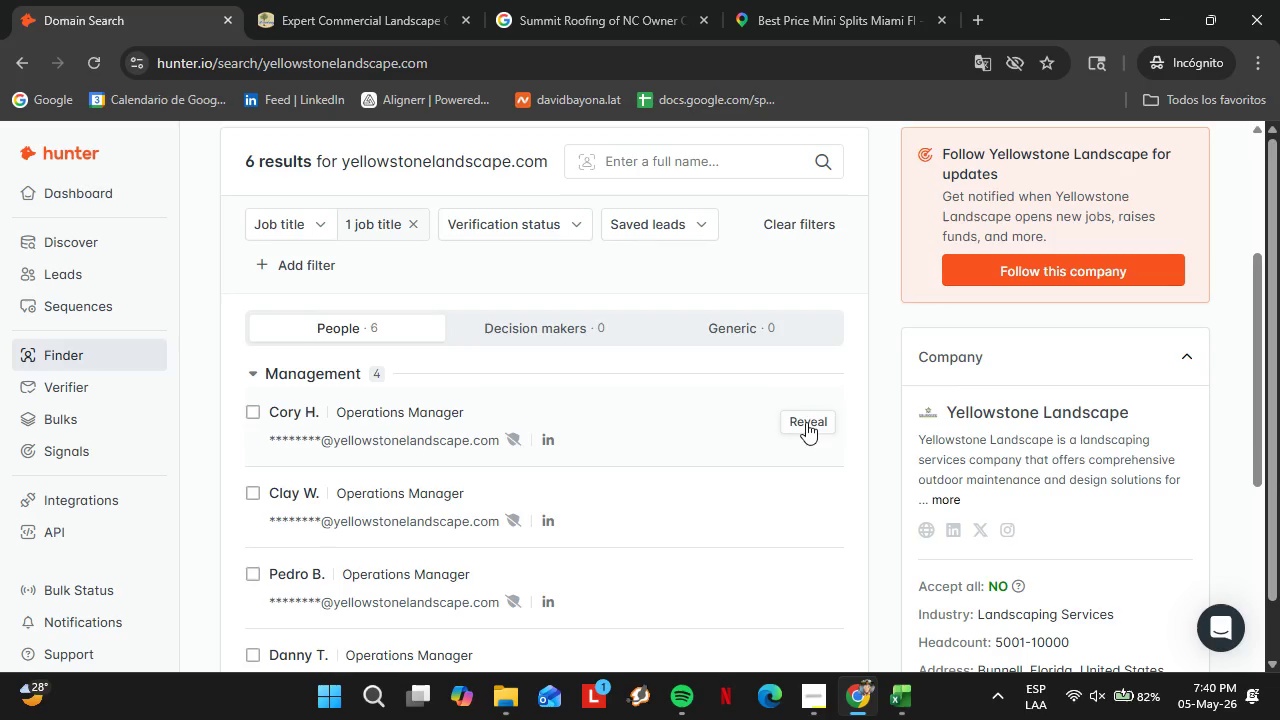 
left_click([816, 422])
 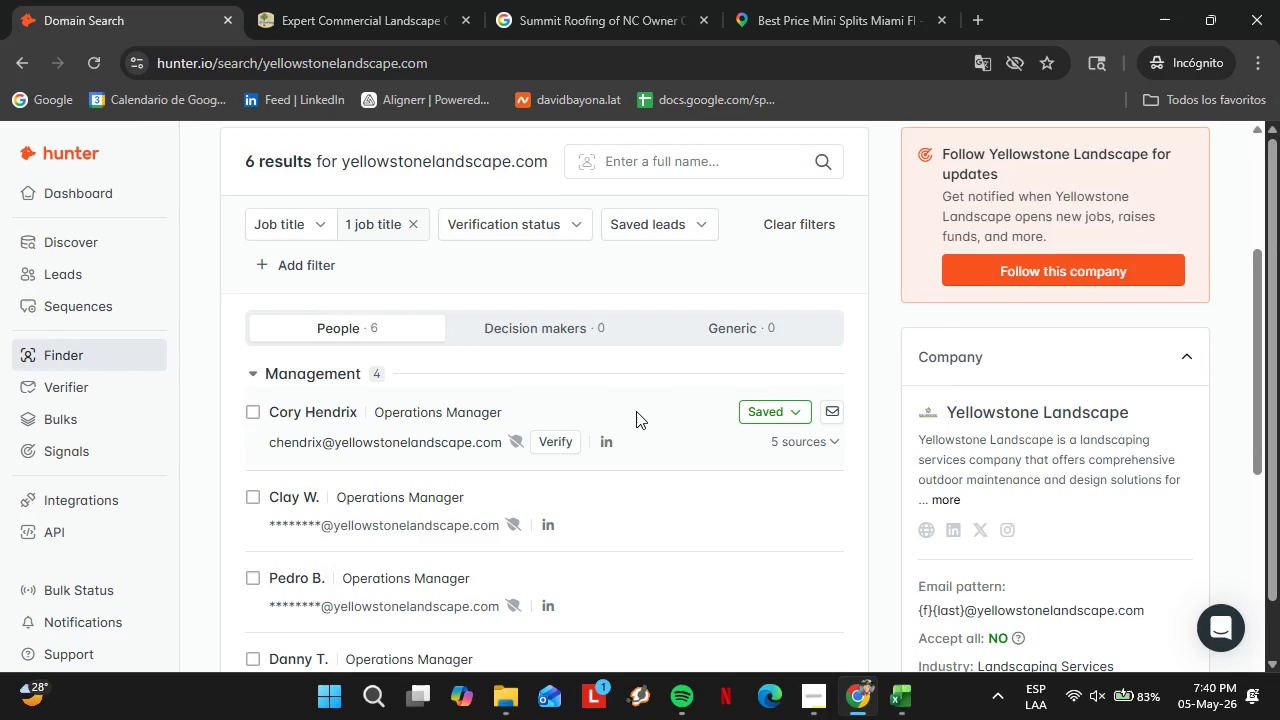 
wait(26.66)
 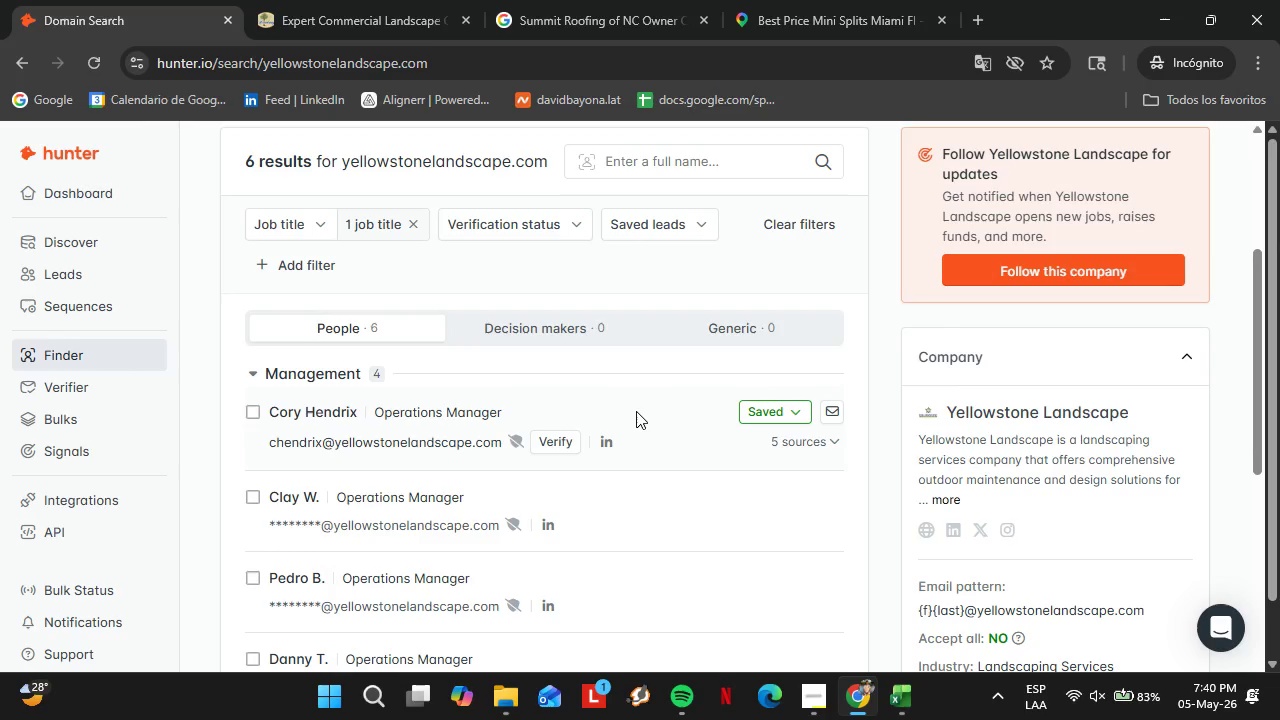 
left_click([570, 441])
 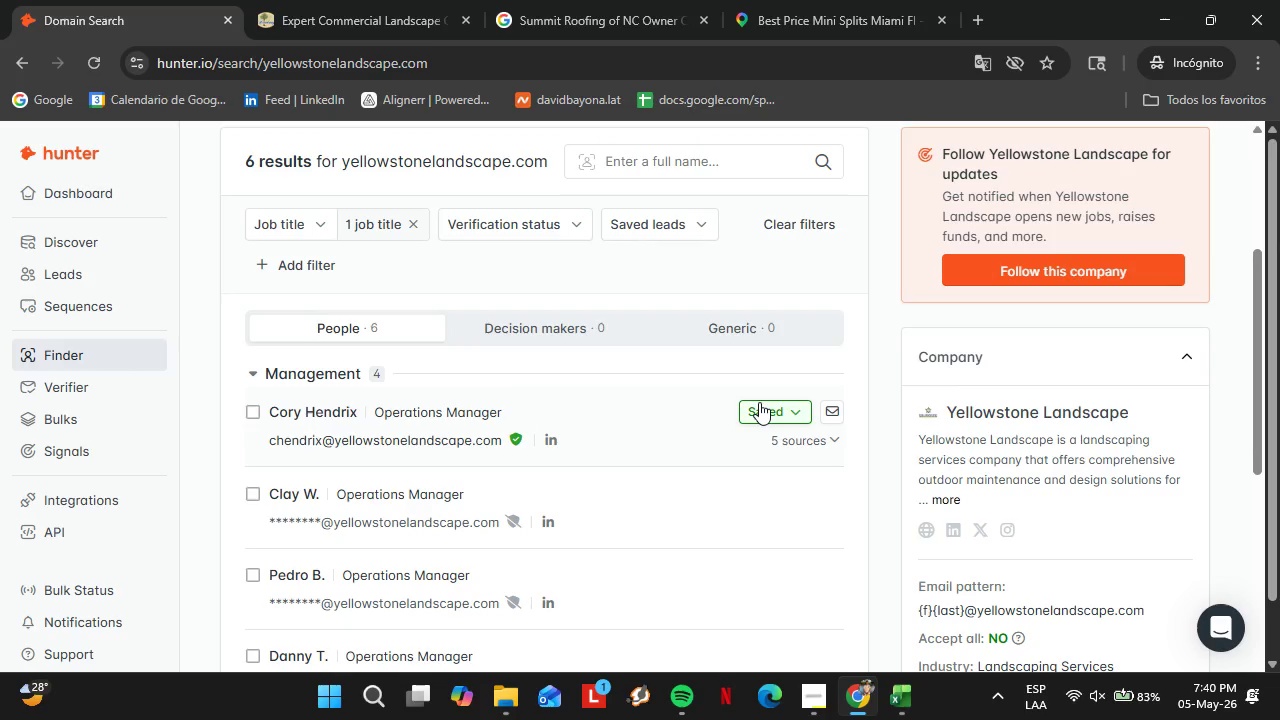 
wait(10.78)
 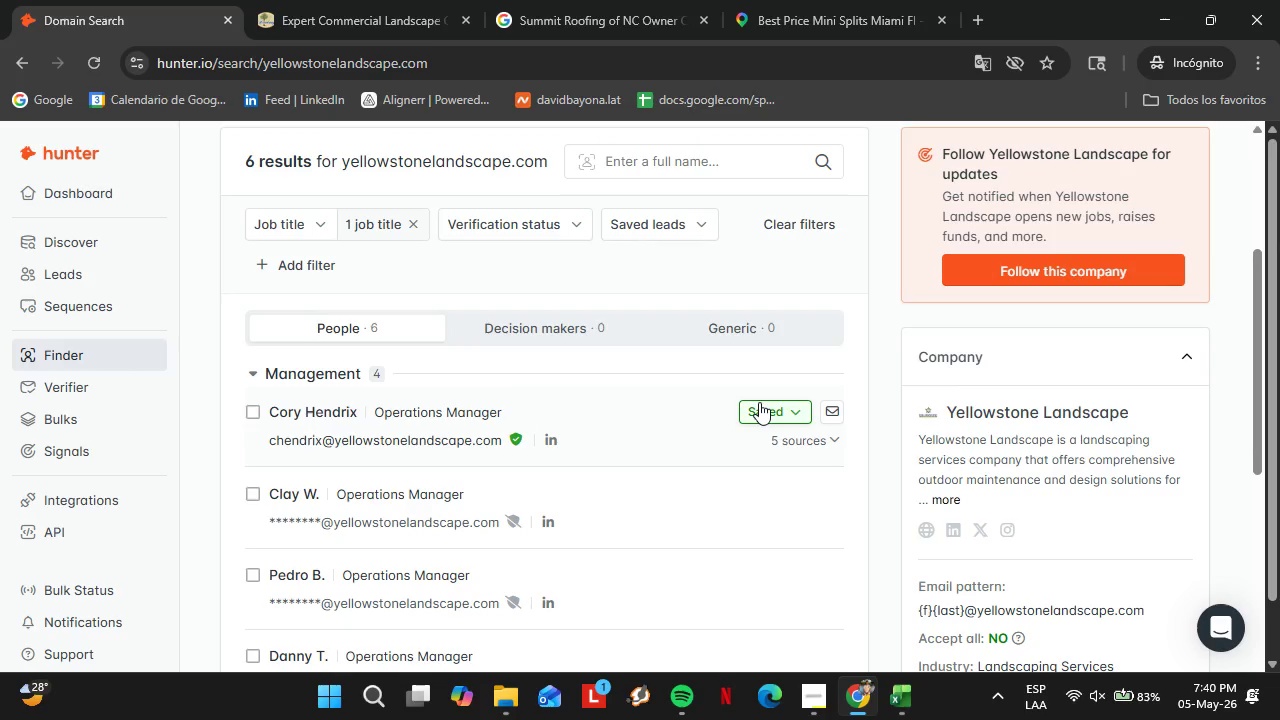 
left_click([764, 415])
 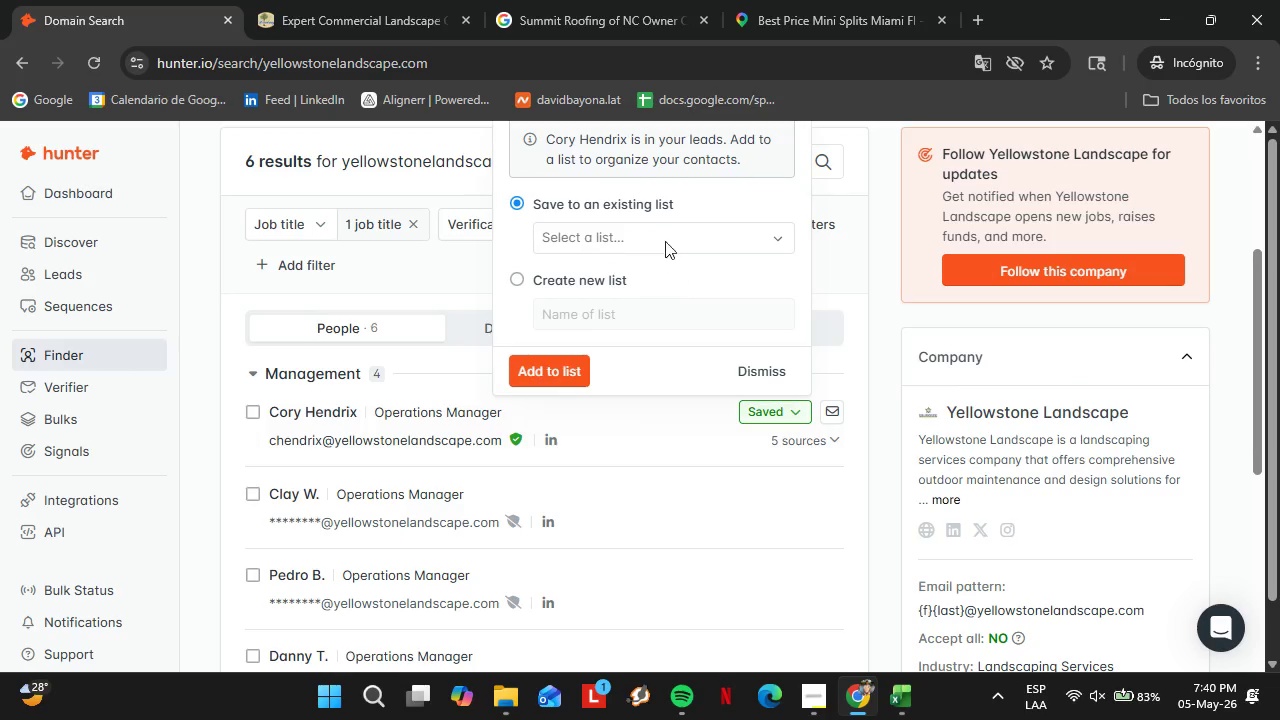 
left_click([652, 233])
 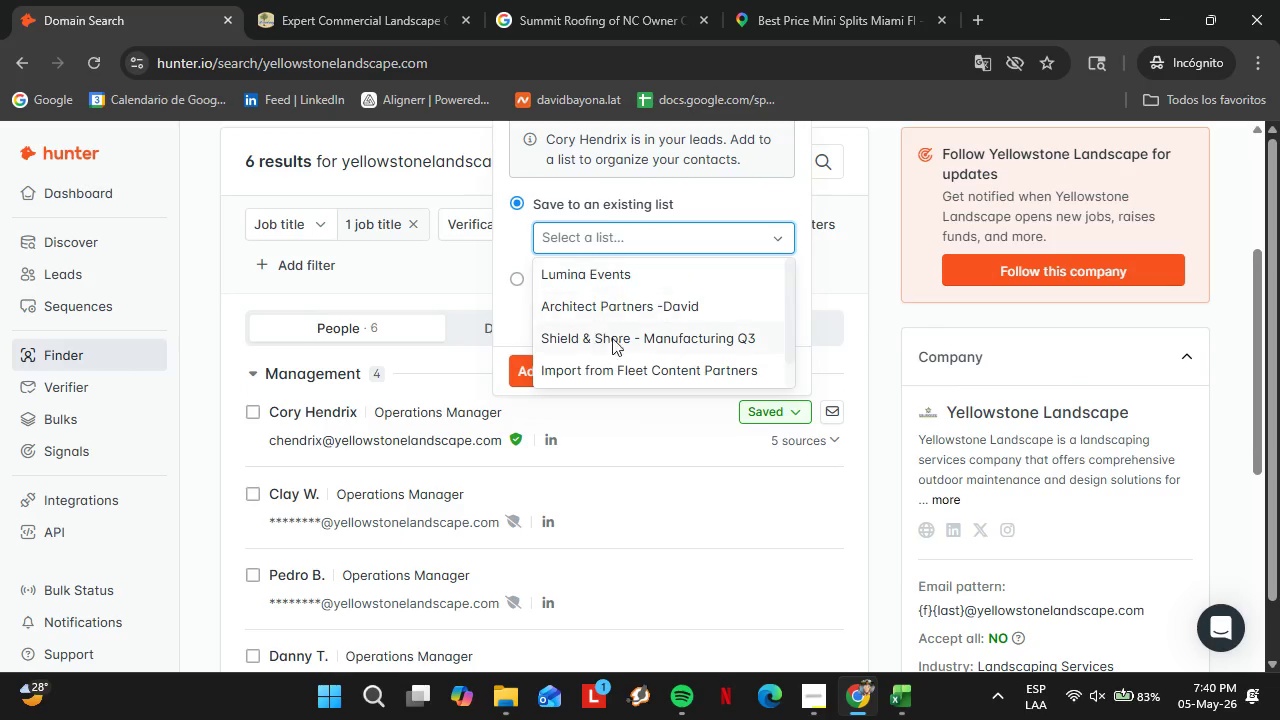 
scroll: coordinate [648, 344], scroll_direction: down, amount: 3.0
 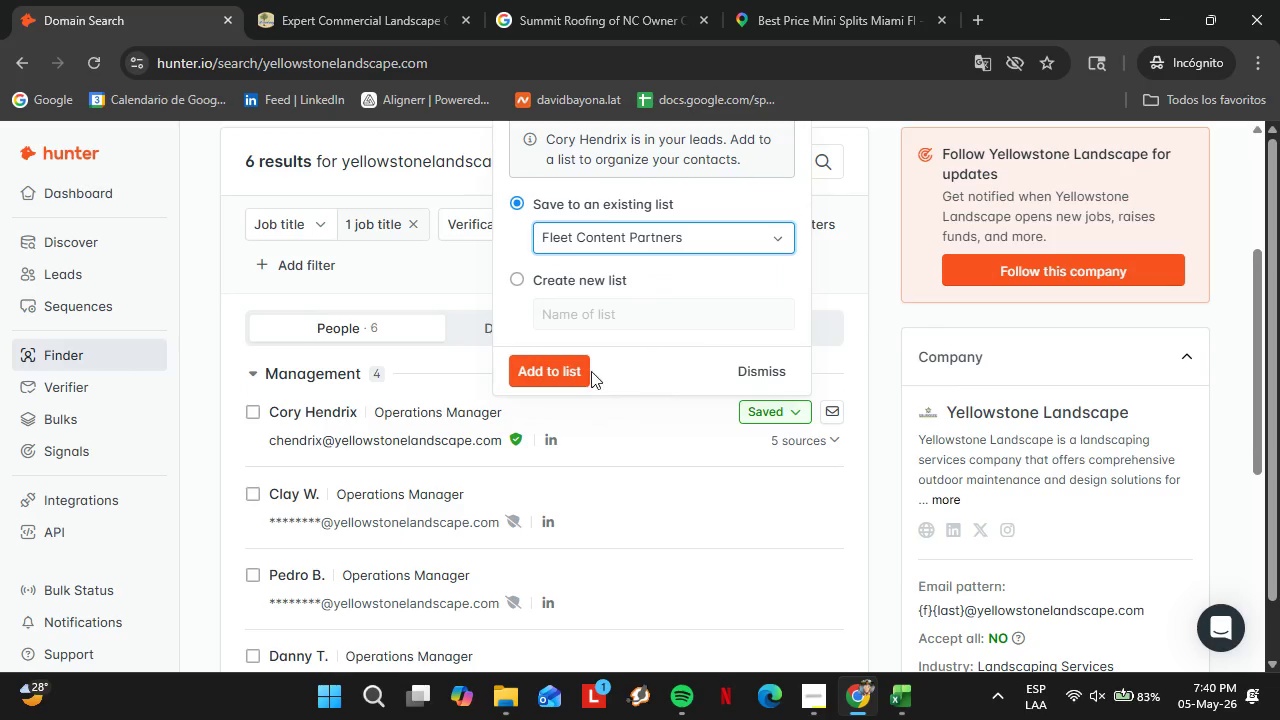 
double_click([551, 371])
 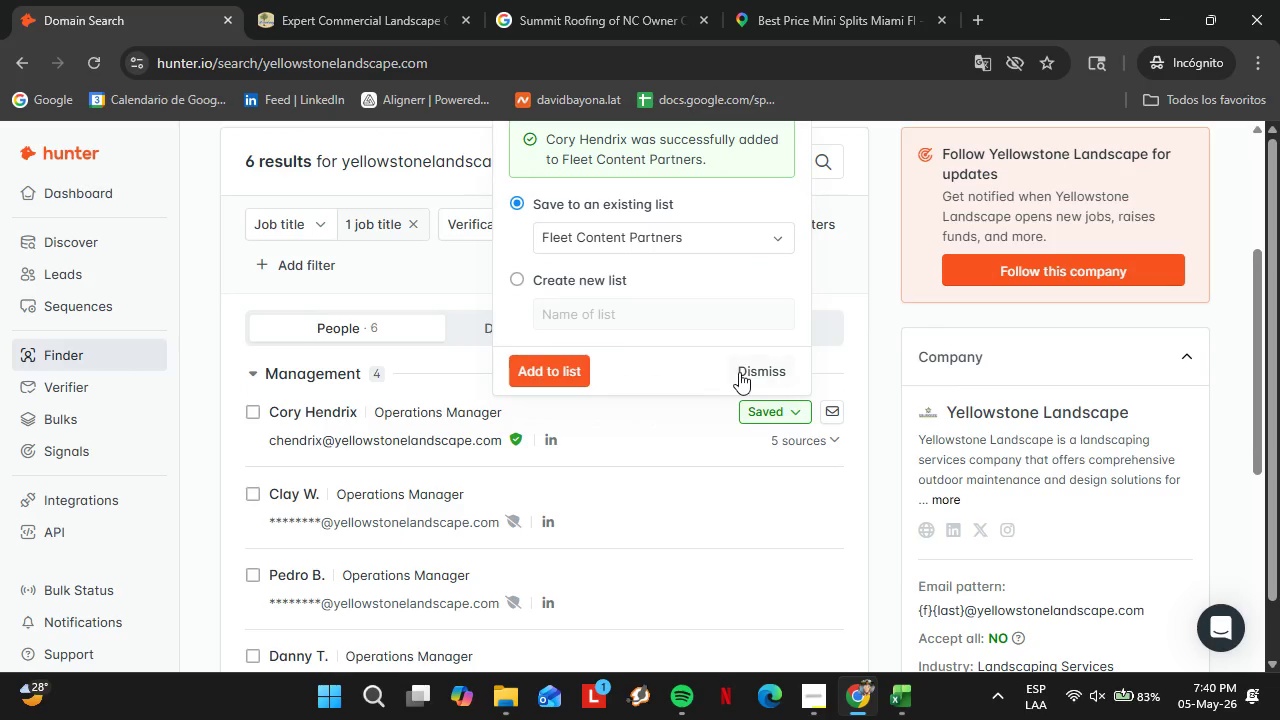 
left_click([761, 367])
 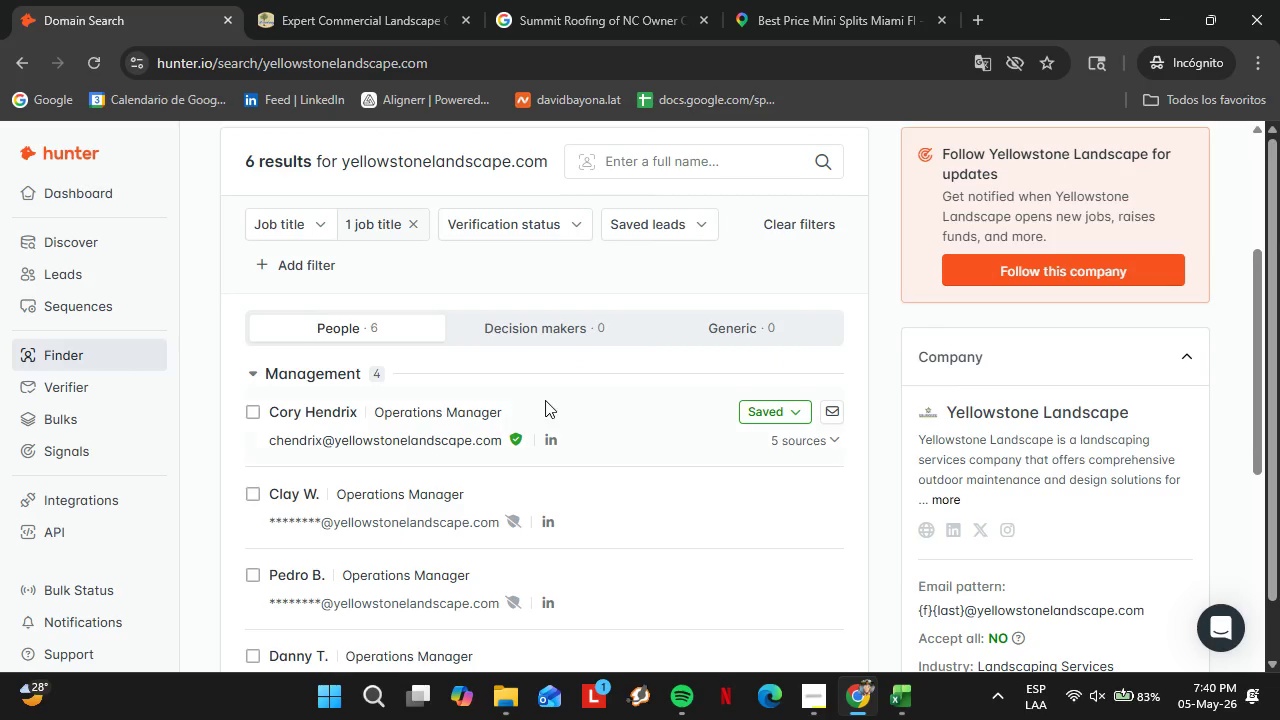 
scroll: coordinate [545, 400], scroll_direction: up, amount: 2.0
 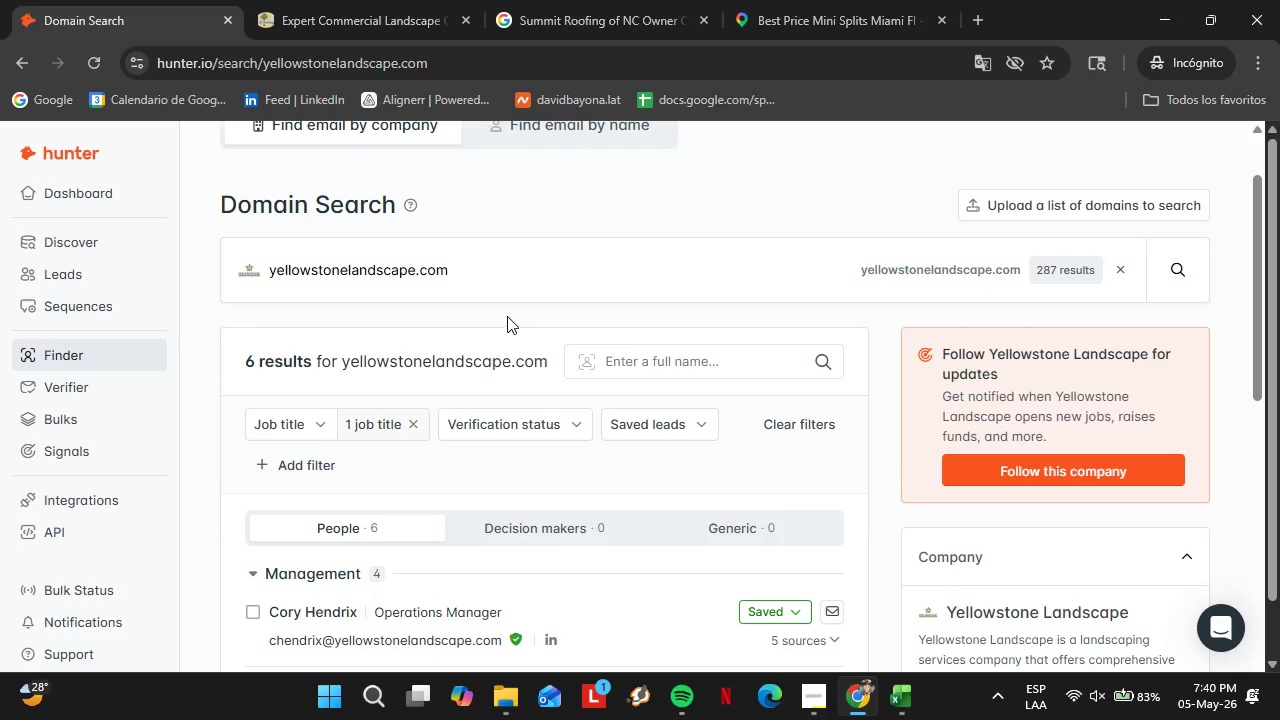 
double_click([471, 282])
 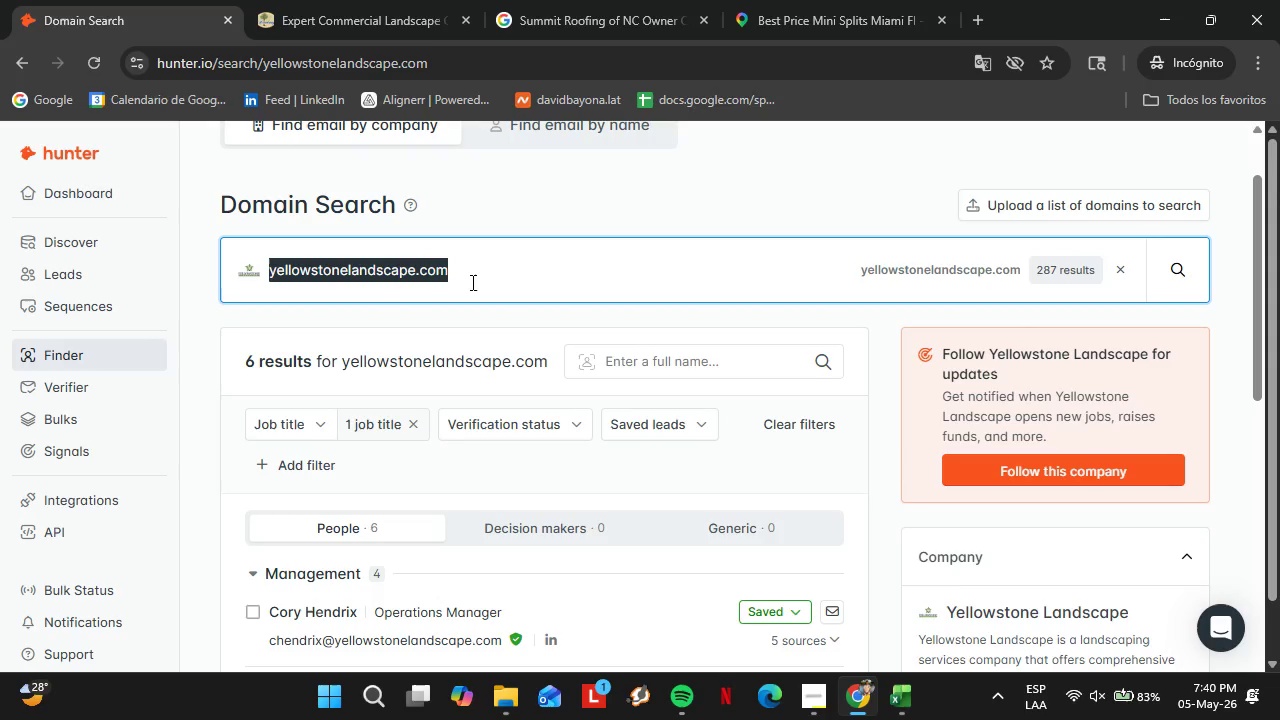 
triple_click([471, 282])
 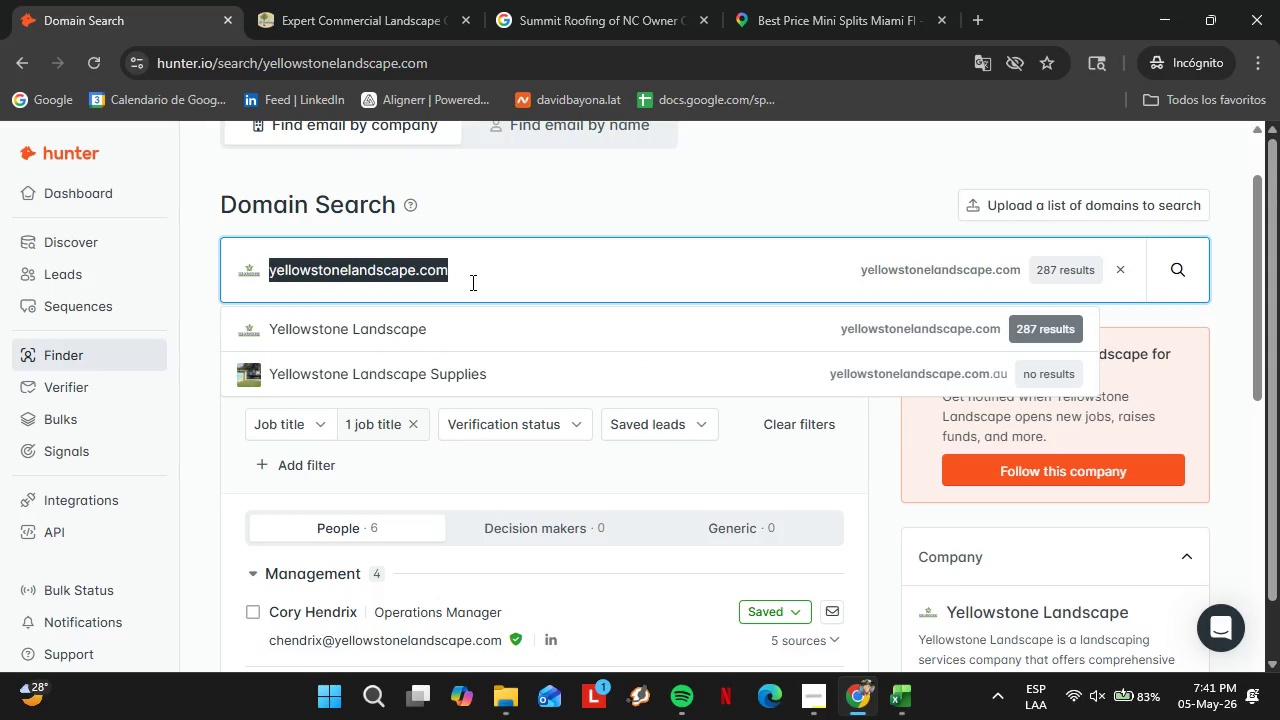 
wait(17.15)
 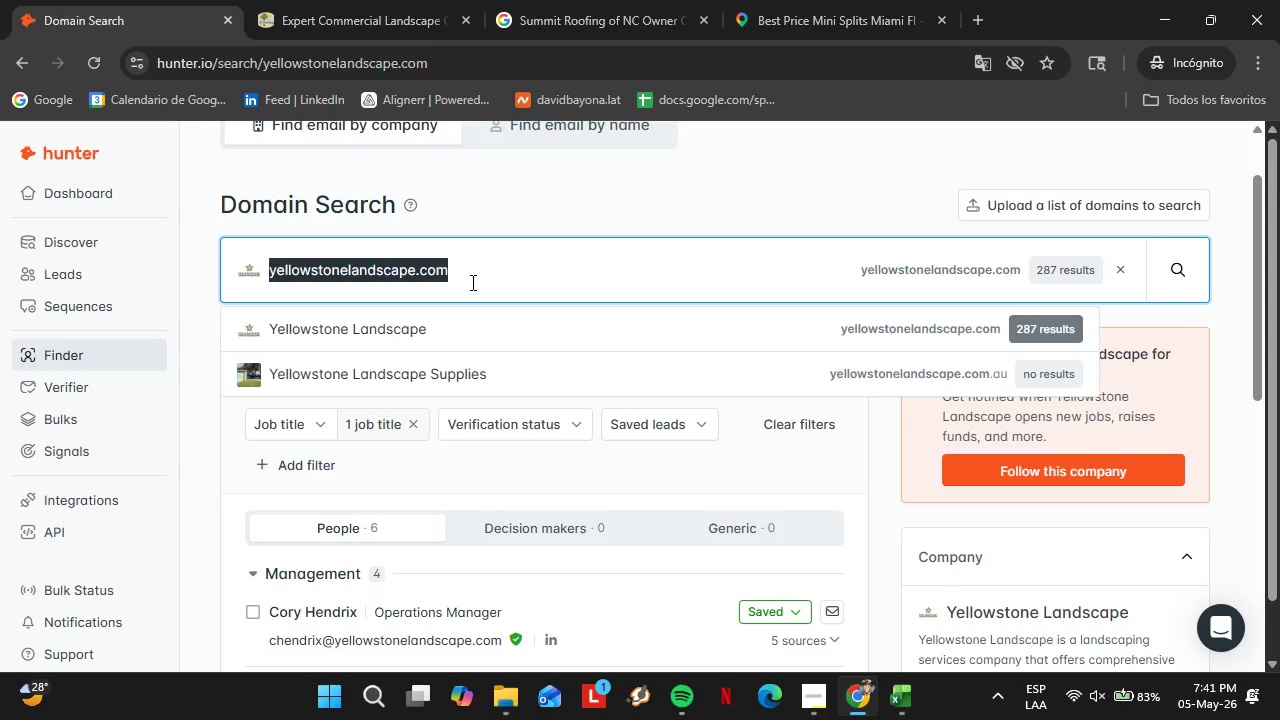 
mouse_move([755, 590])
 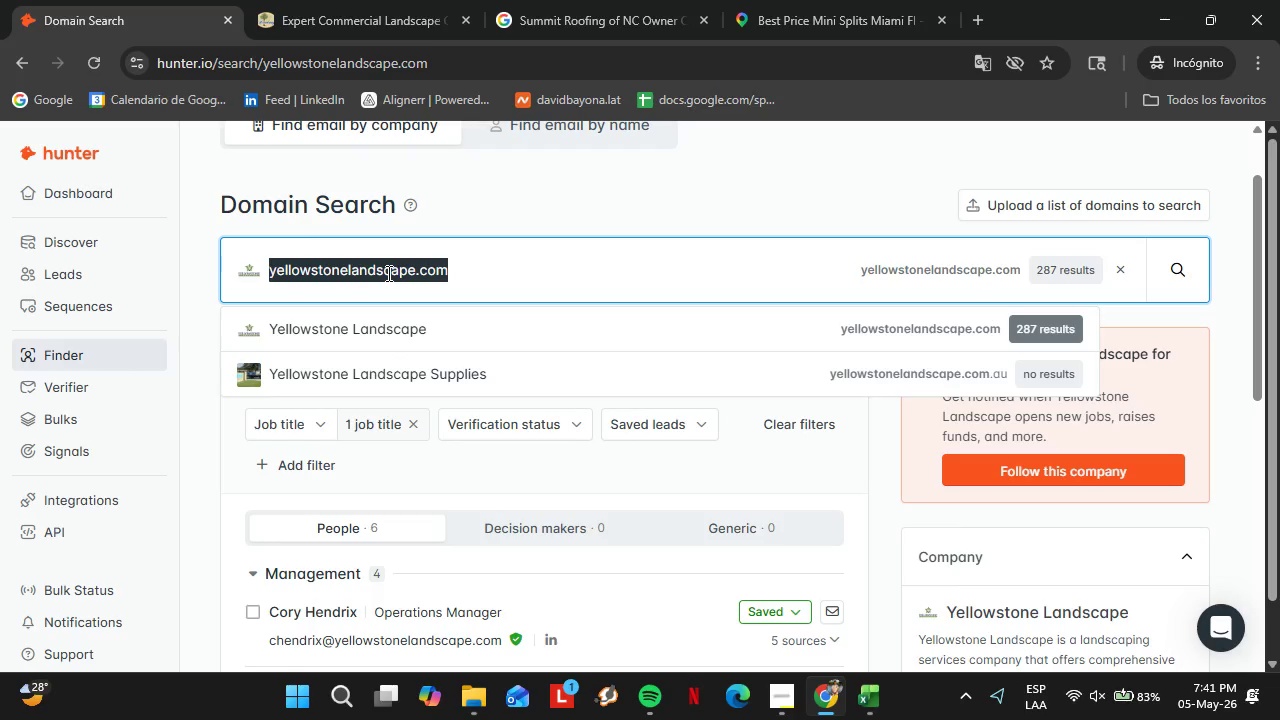 
type(tlcclawncare.com)
 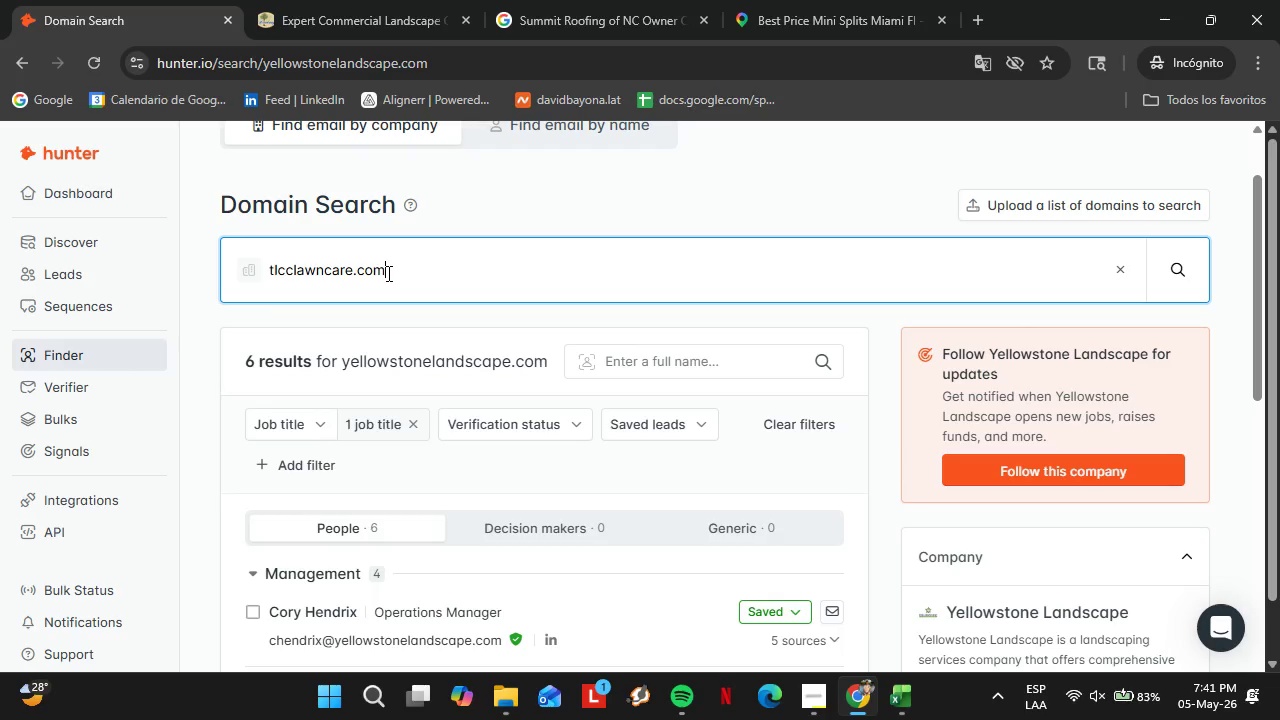 
key(Enter)
 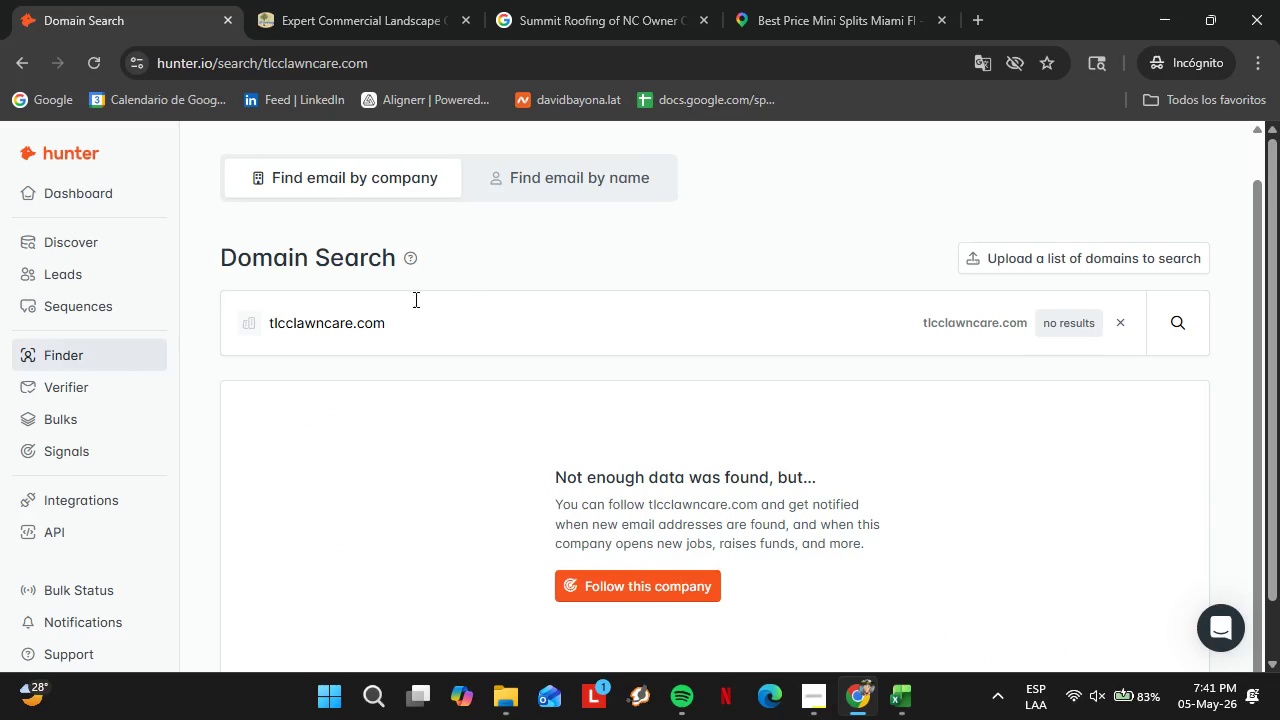 
double_click([375, 320])
 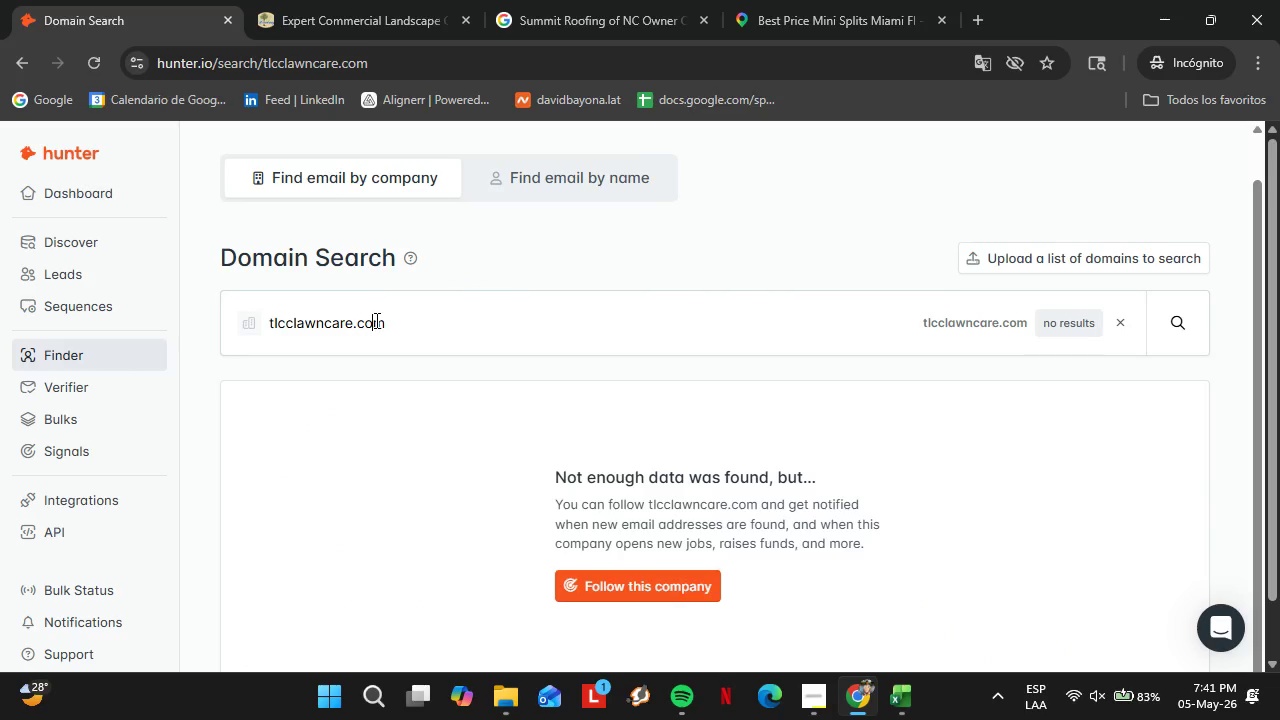 
triple_click([375, 320])
 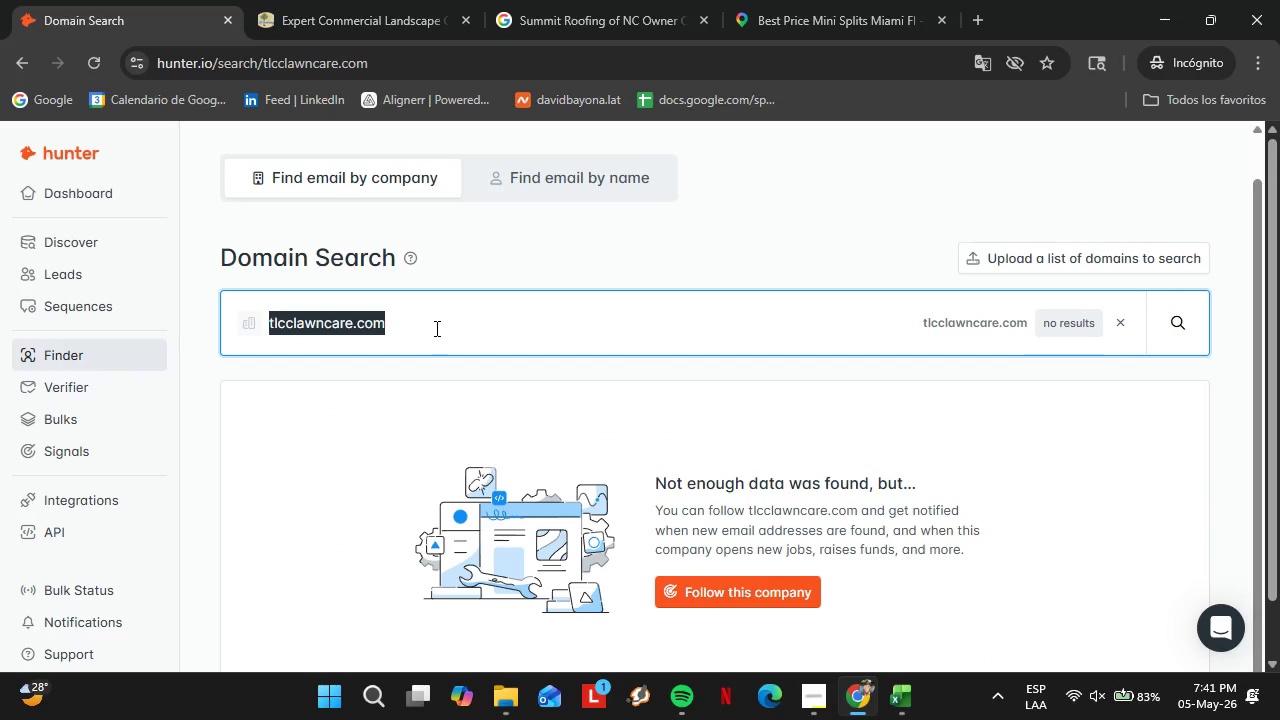 
type(bladerunneratx.com)
 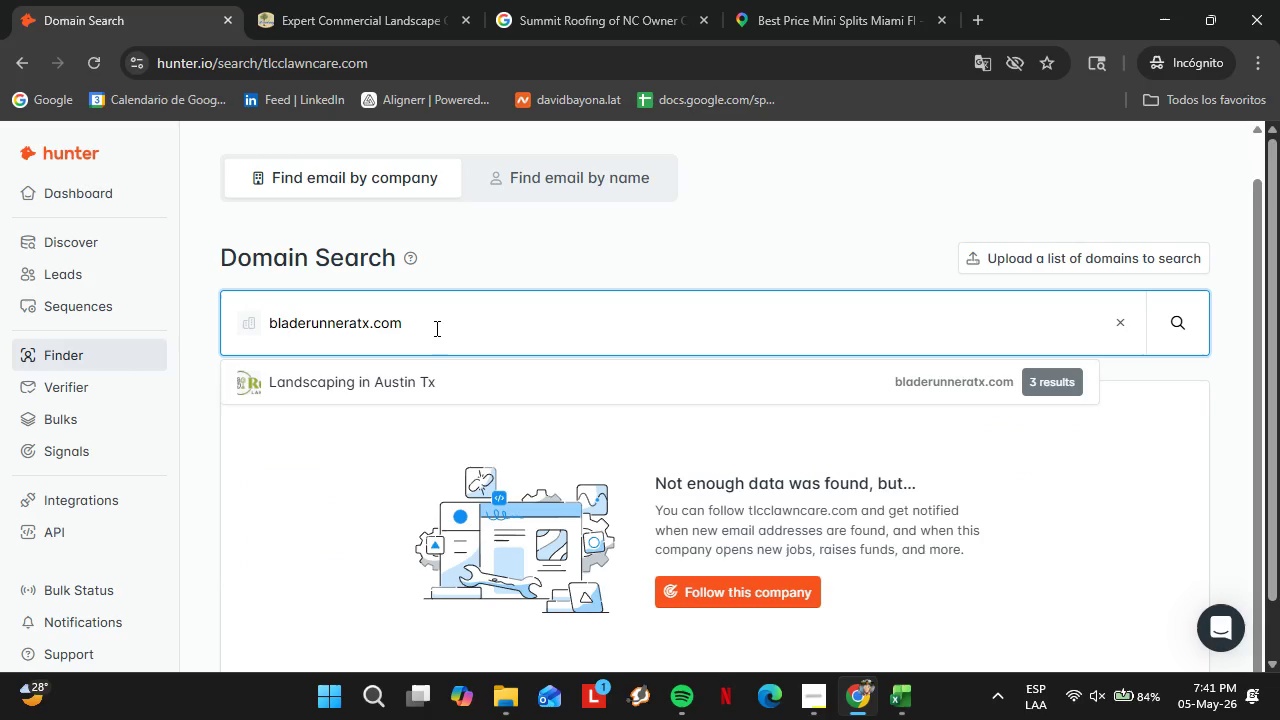 
key(Enter)
 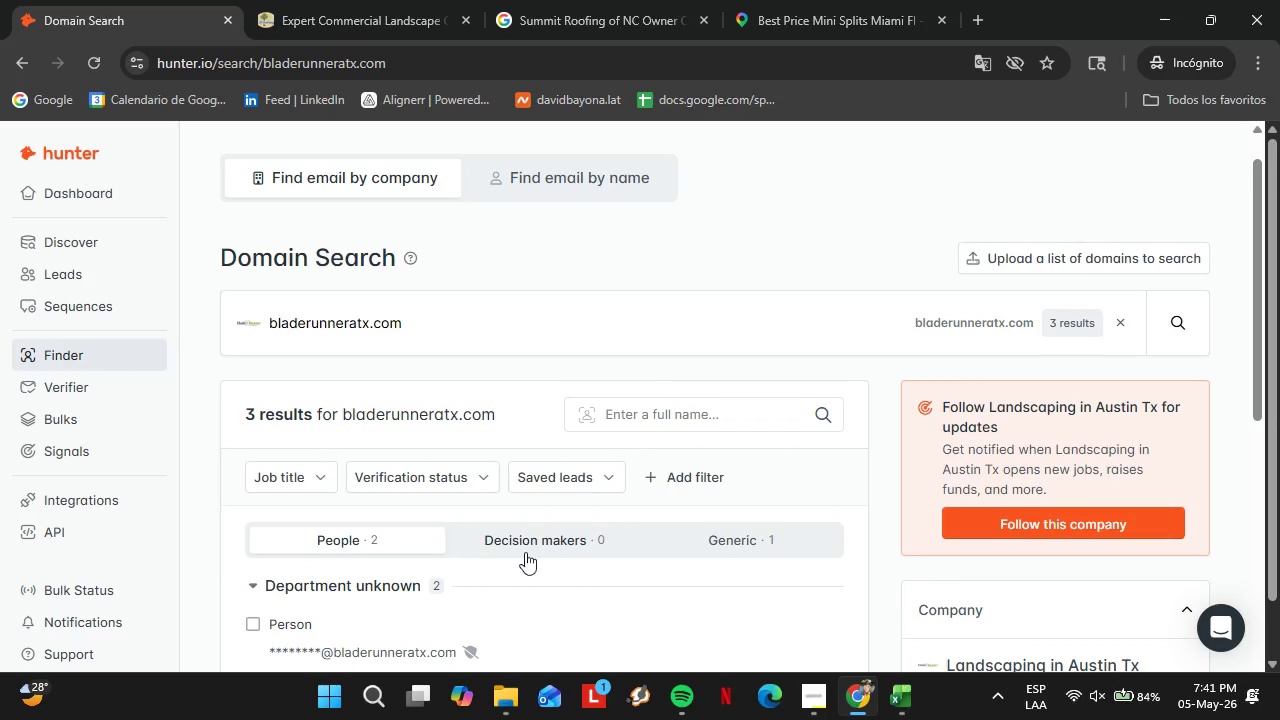 
scroll: coordinate [723, 438], scroll_direction: down, amount: 2.0
 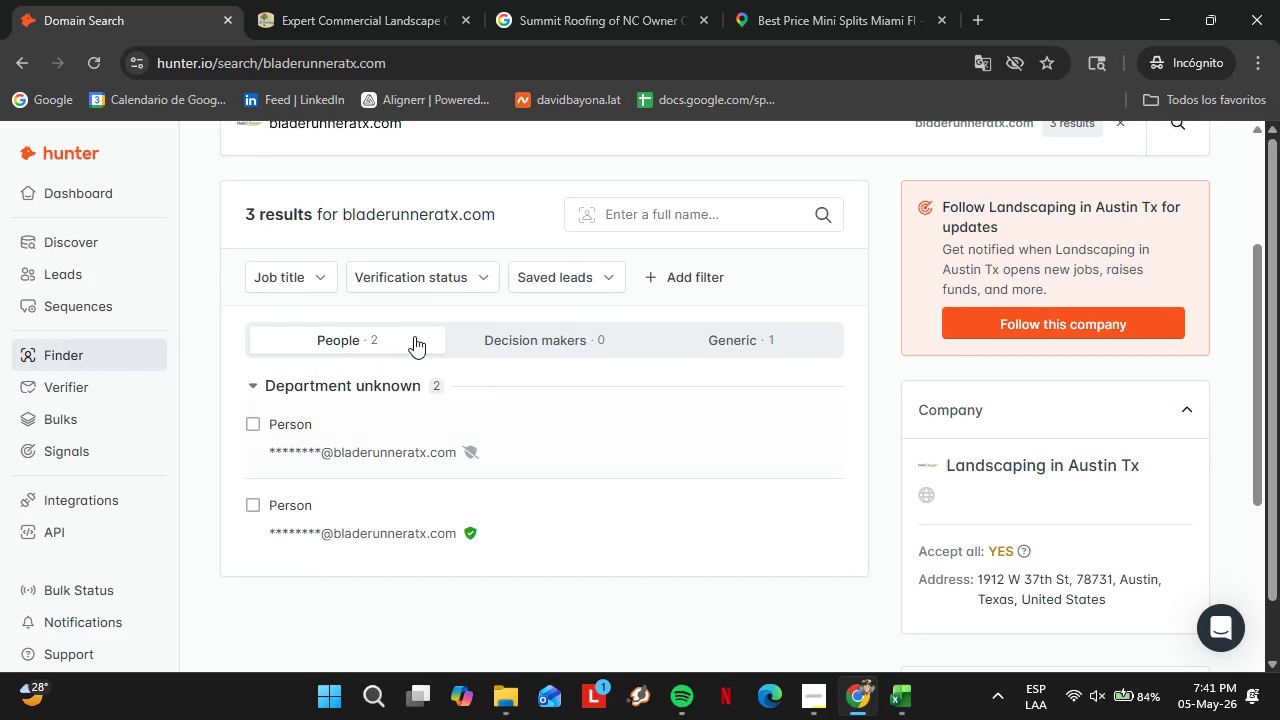 
scroll: coordinate [420, 338], scroll_direction: up, amount: 3.0
 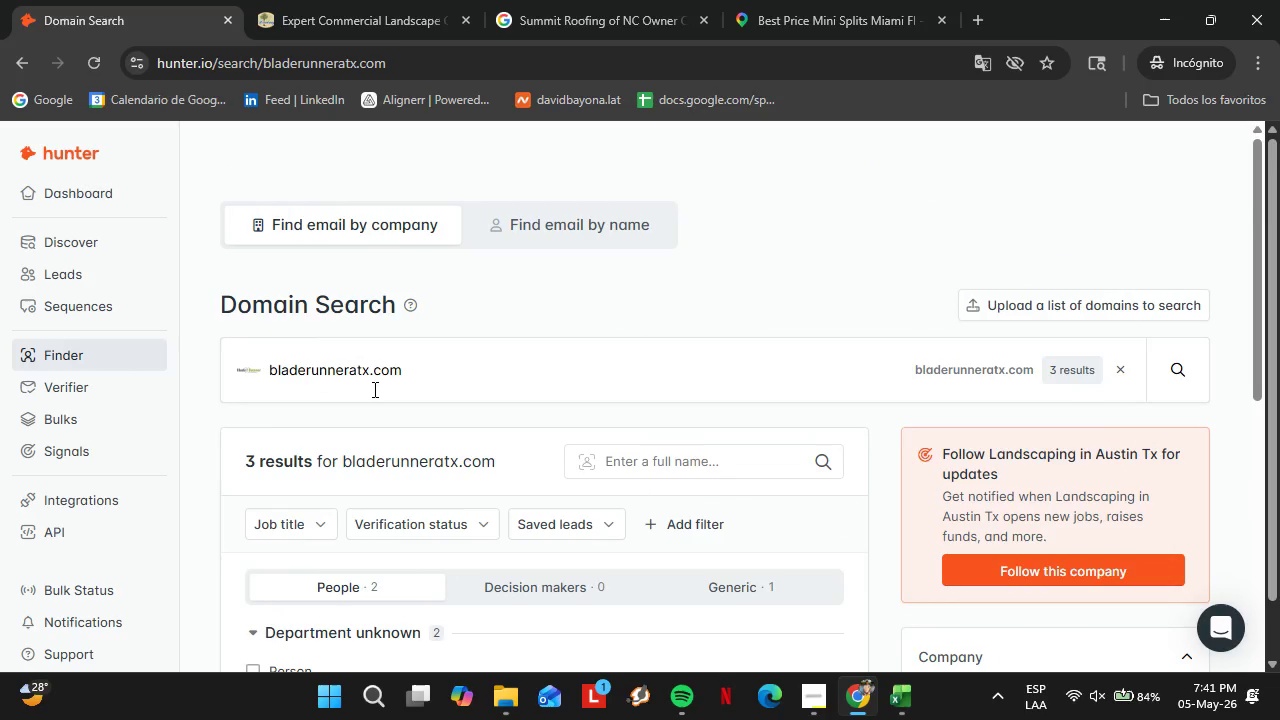 
double_click([373, 389])
 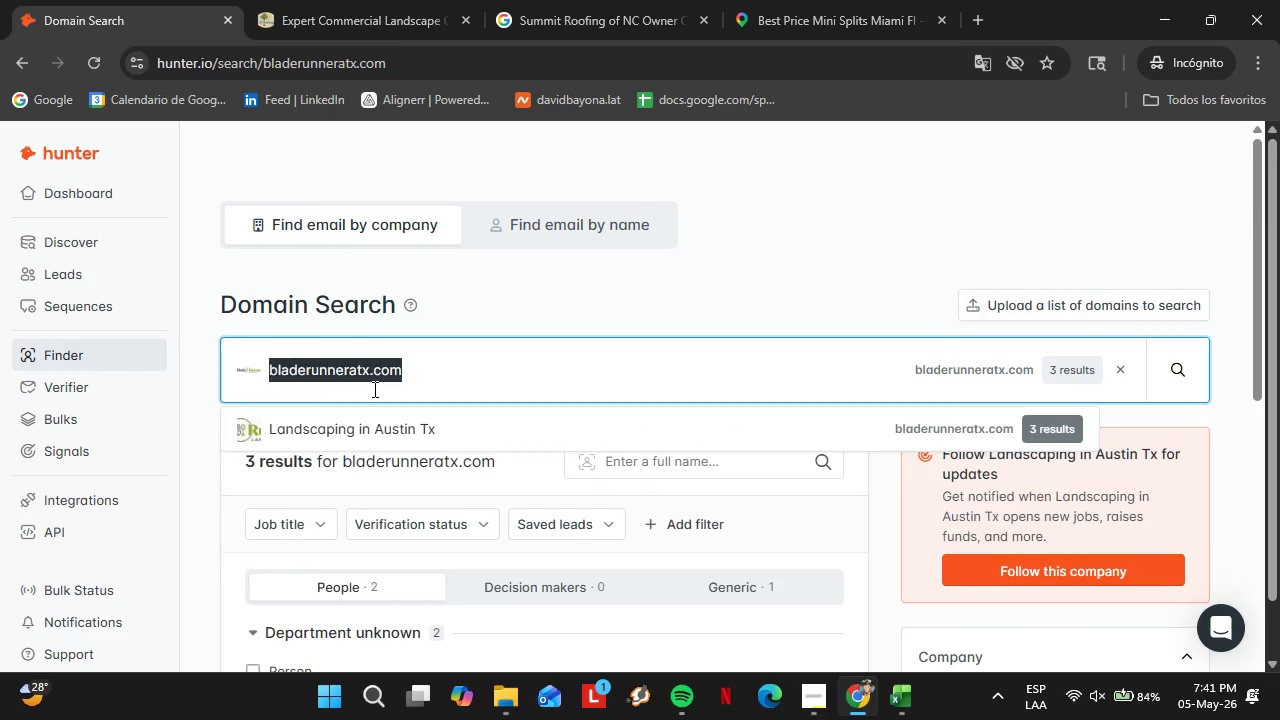 
triple_click([373, 389])
 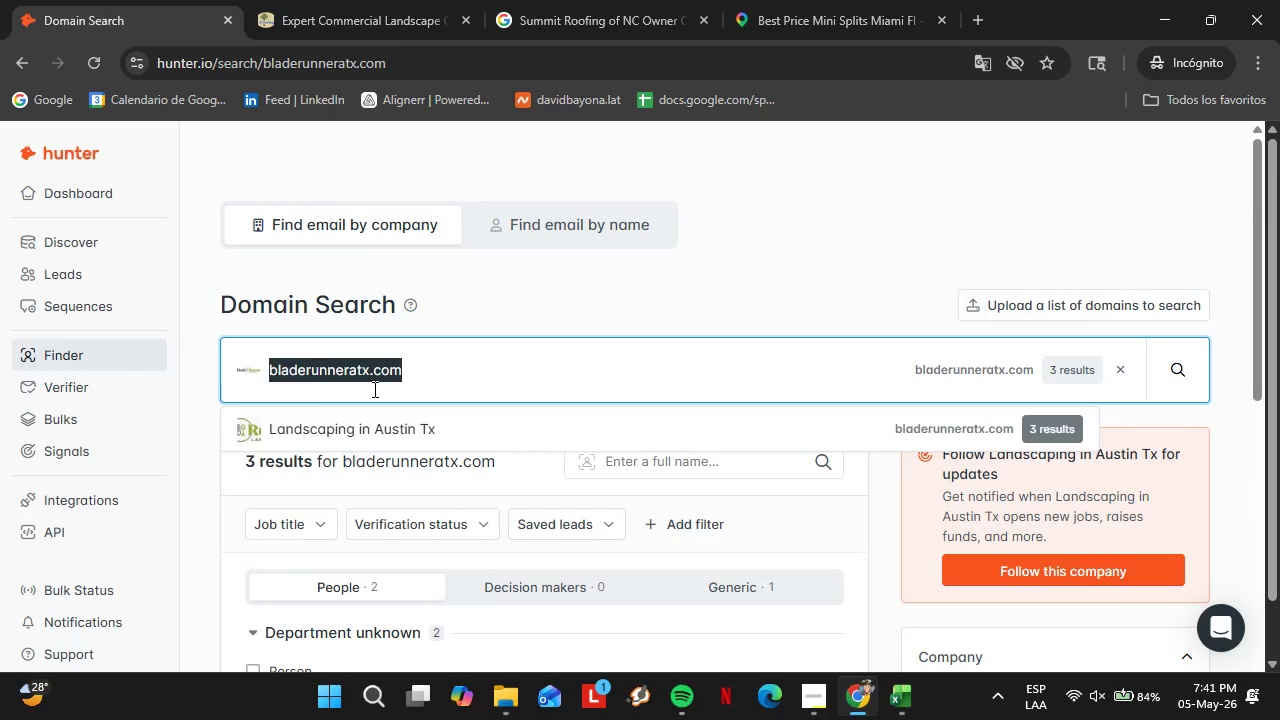 
type(hoguels.com)
 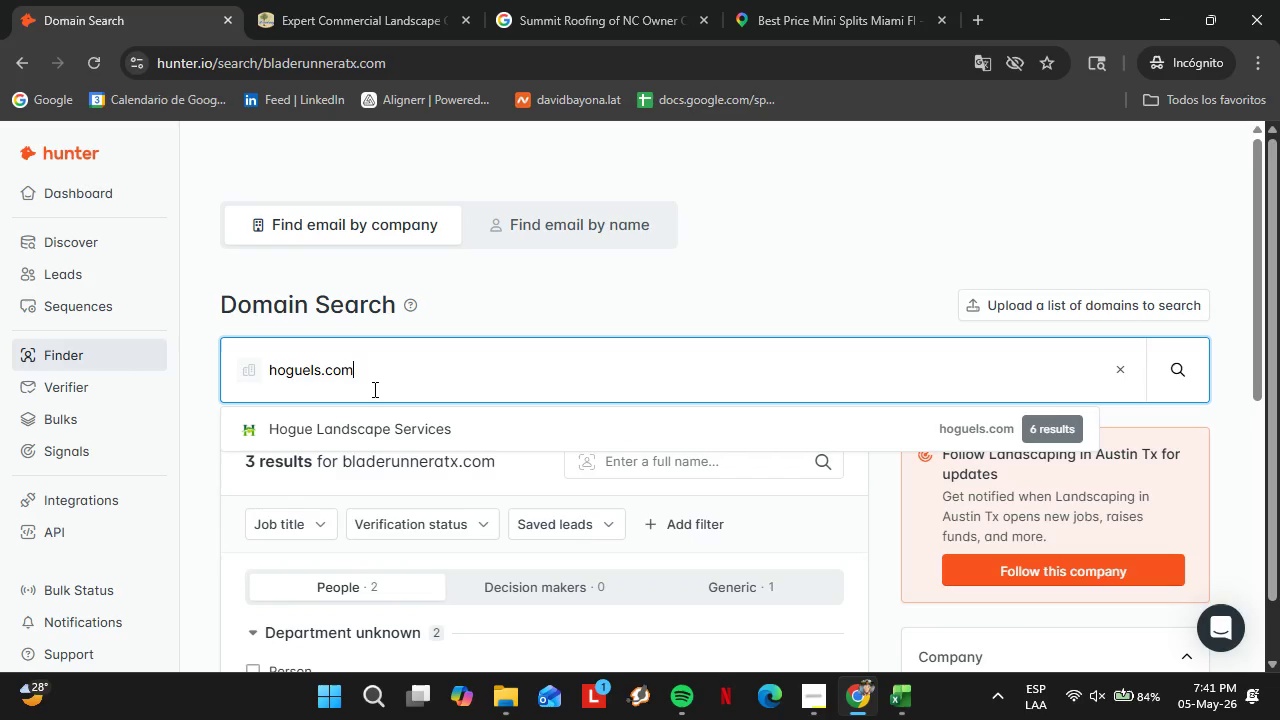 
key(Enter)
 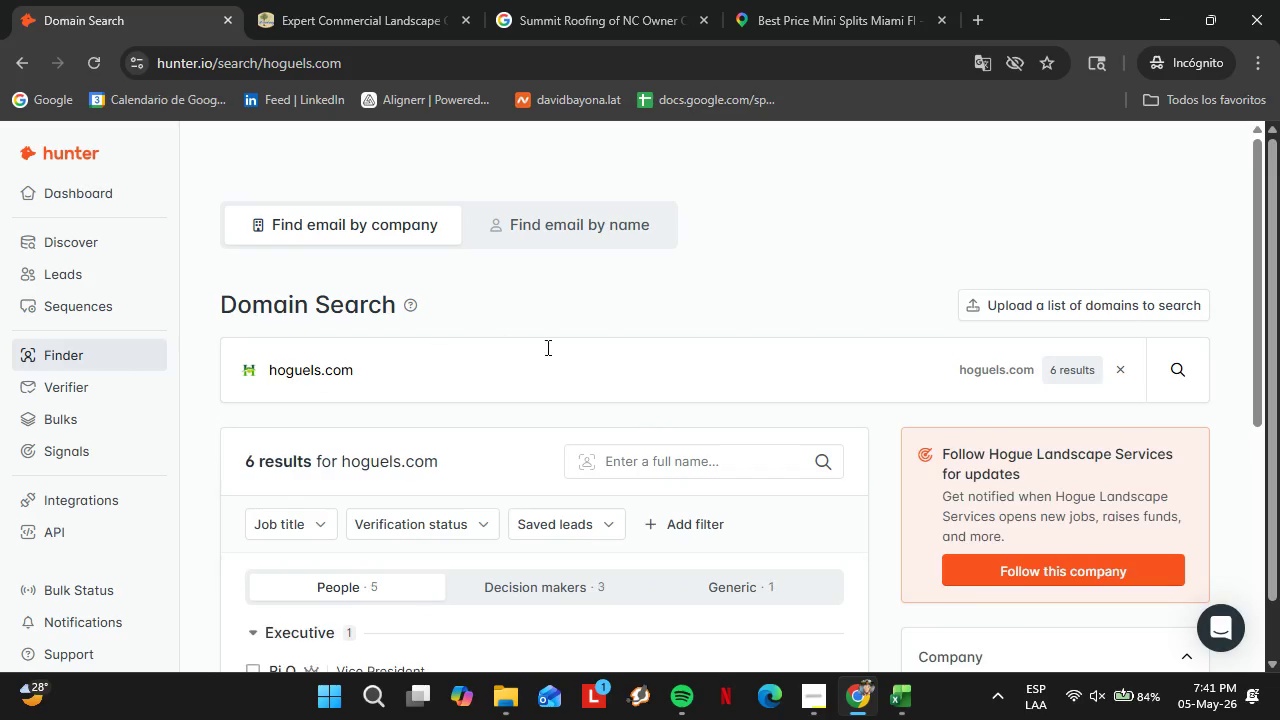 
scroll: coordinate [539, 400], scroll_direction: down, amount: 3.0
 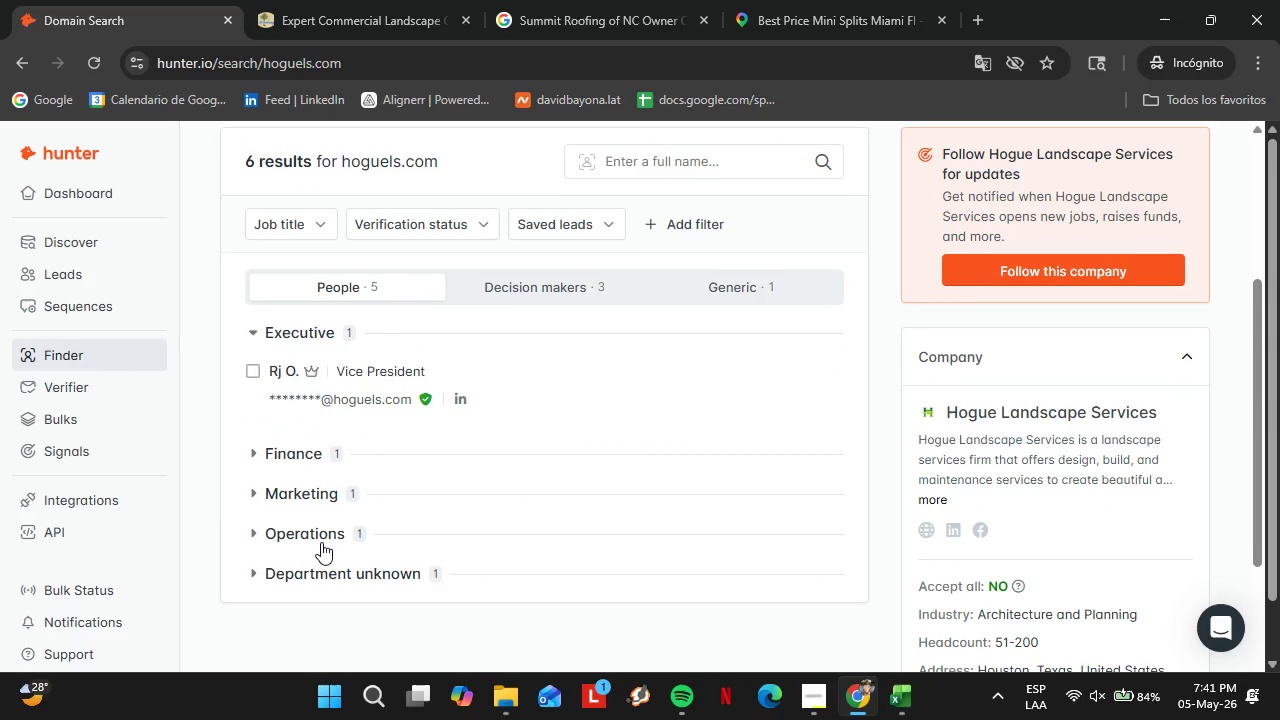 
left_click([320, 542])
 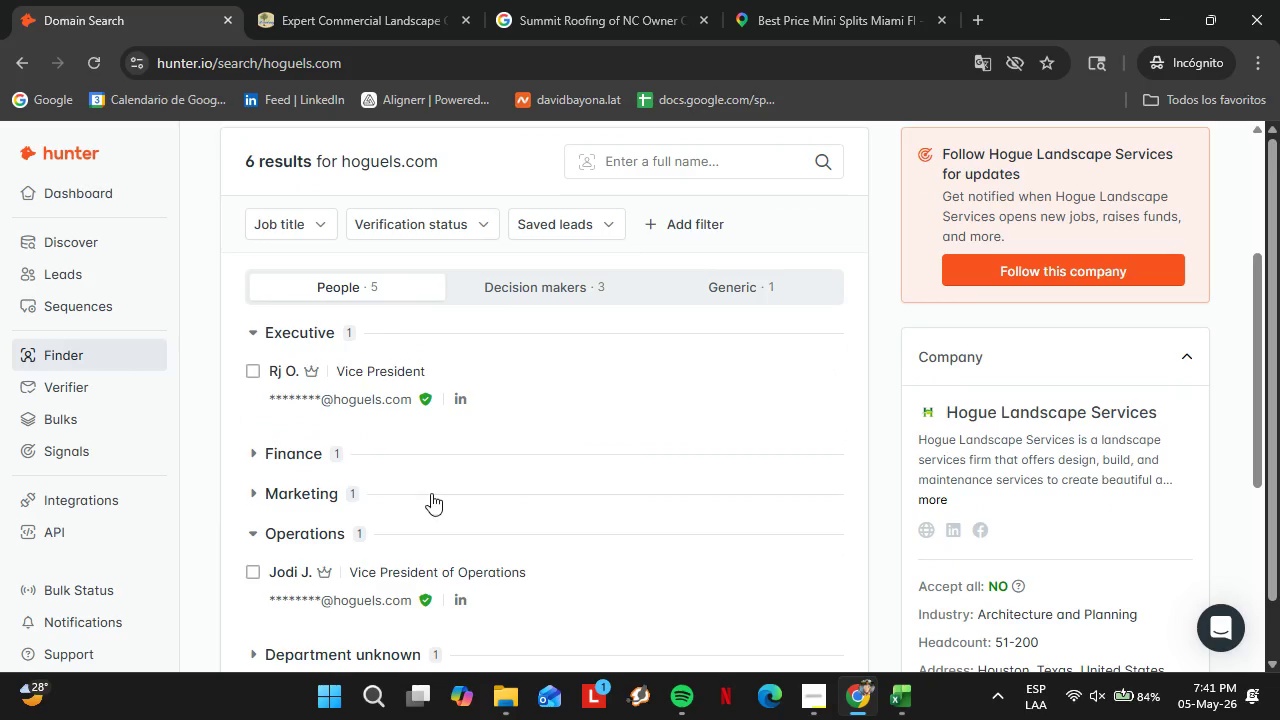 
scroll: coordinate [480, 485], scroll_direction: down, amount: 1.0
 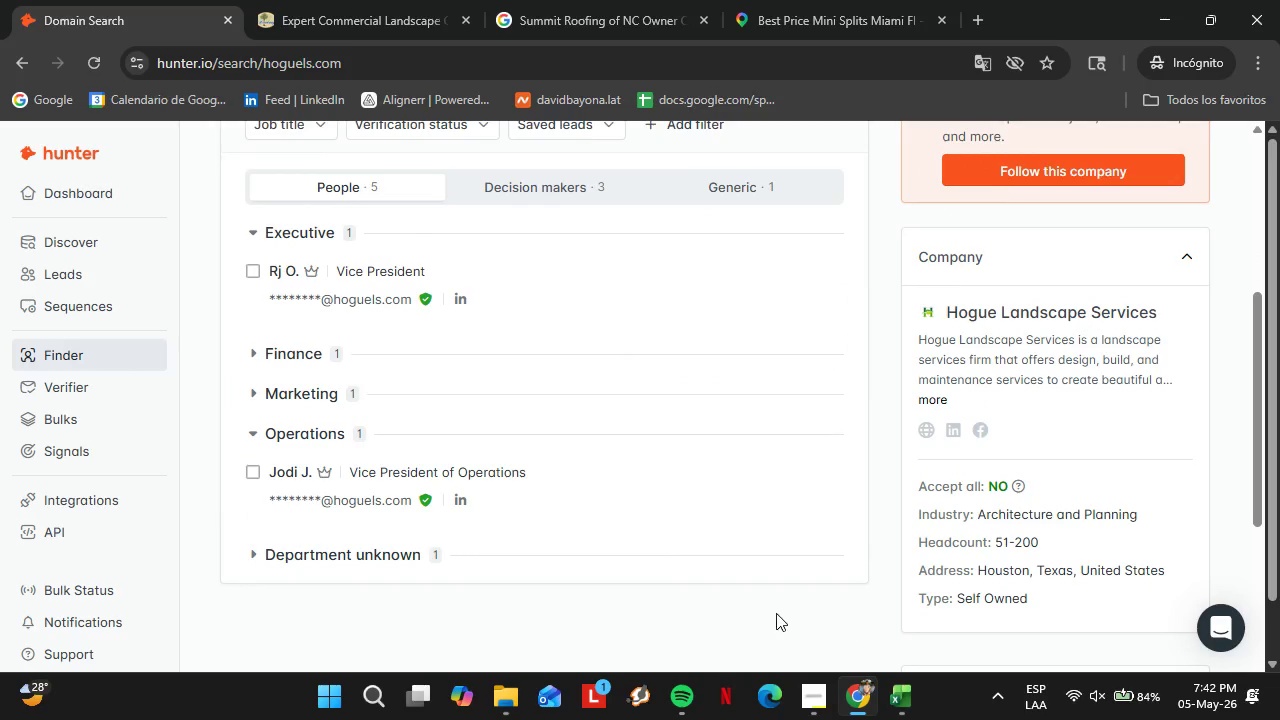 
left_click([312, 440])
 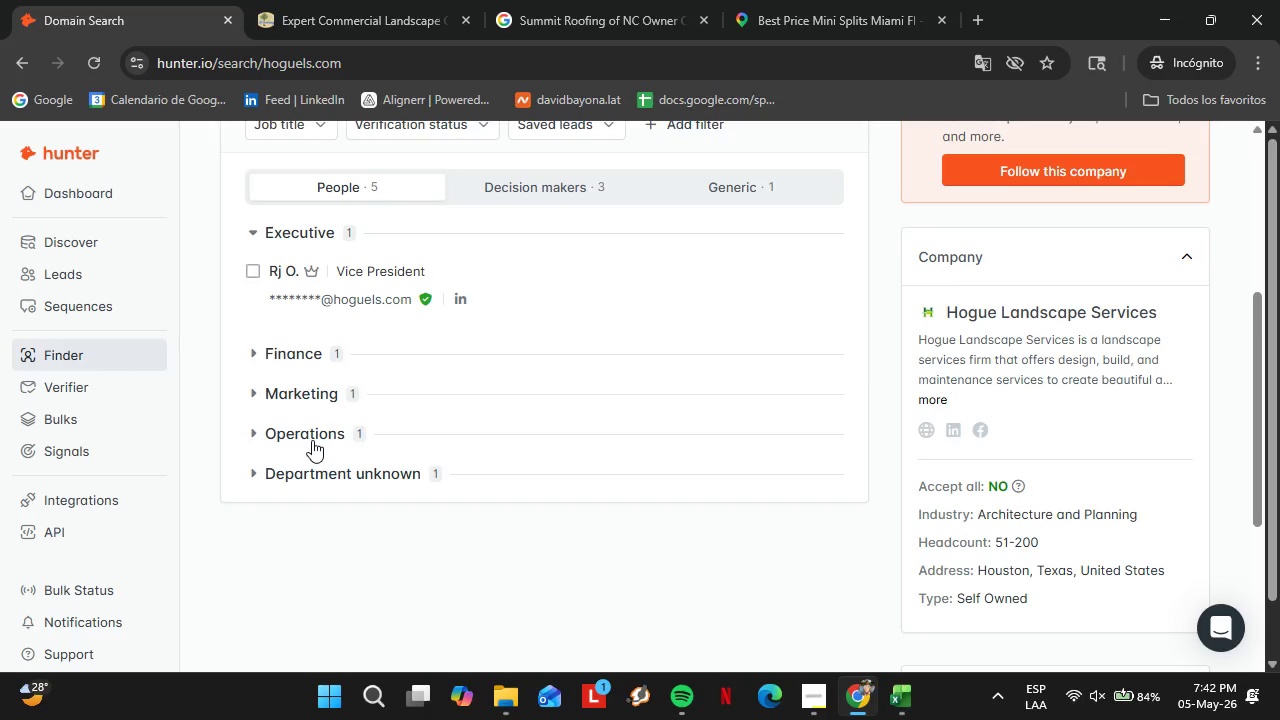 
wait(8.78)
 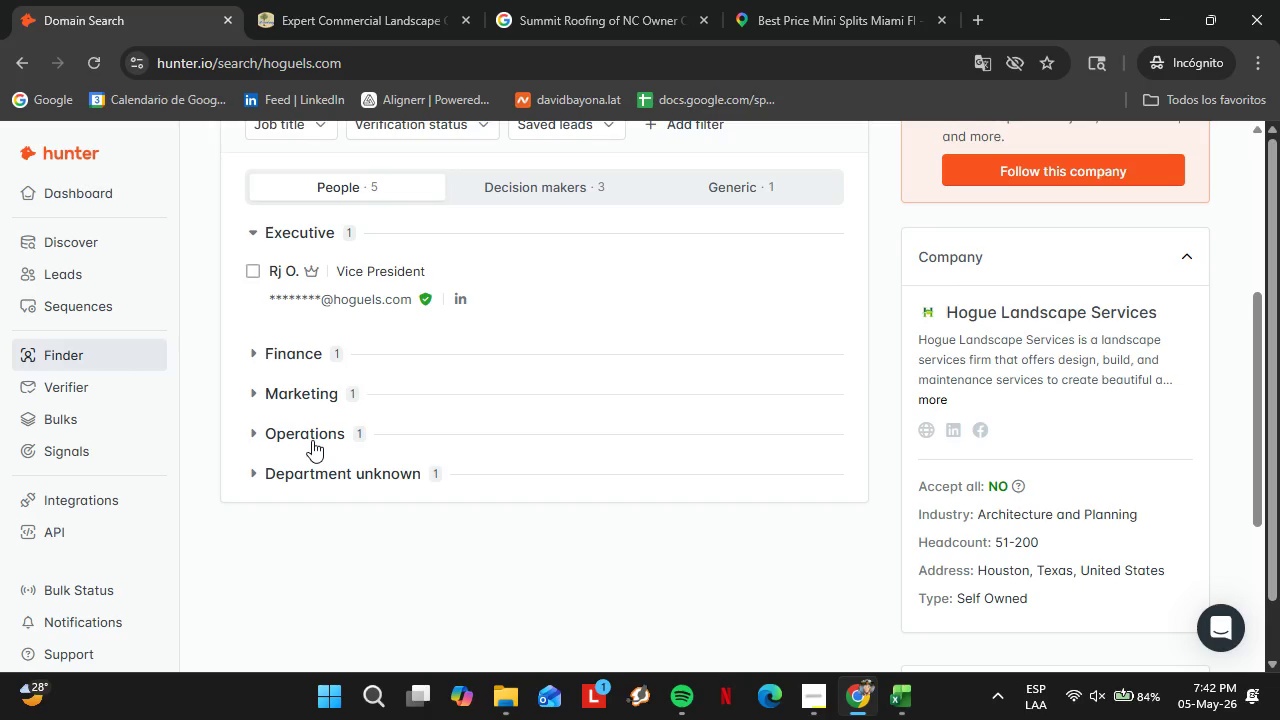 
scroll: coordinate [451, 320], scroll_direction: up, amount: 2.0
 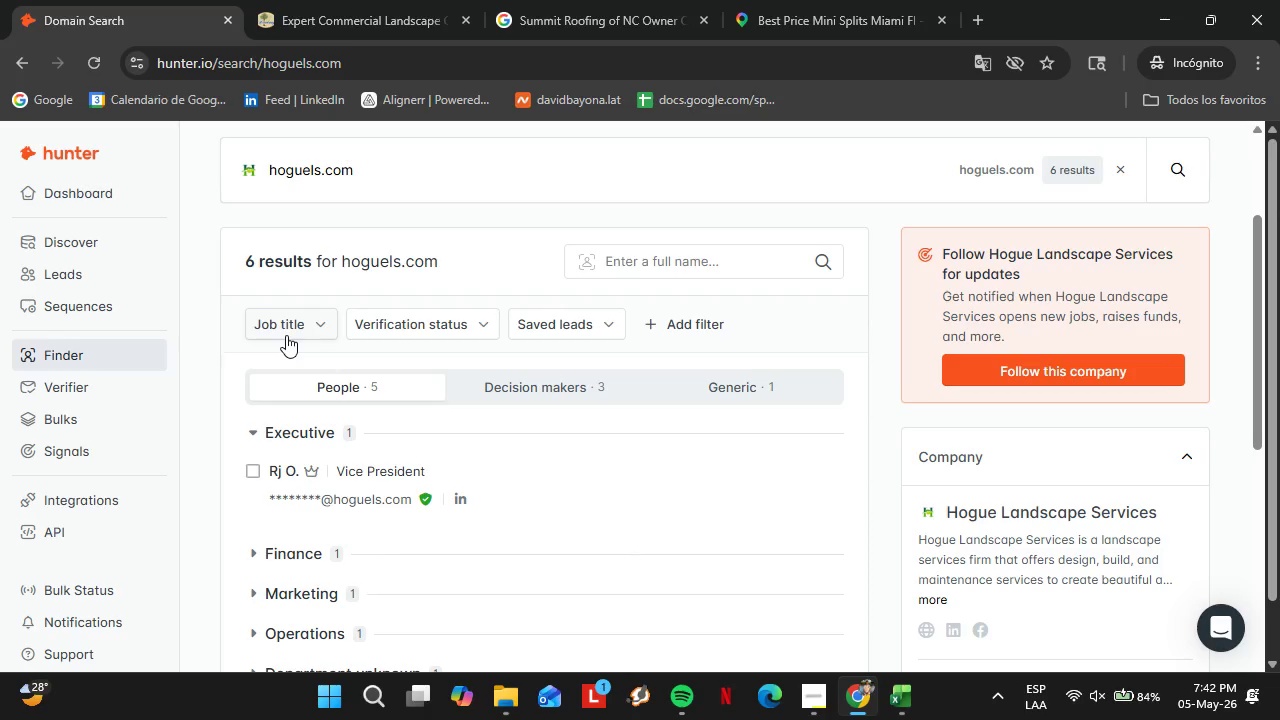 
left_click([287, 335])
 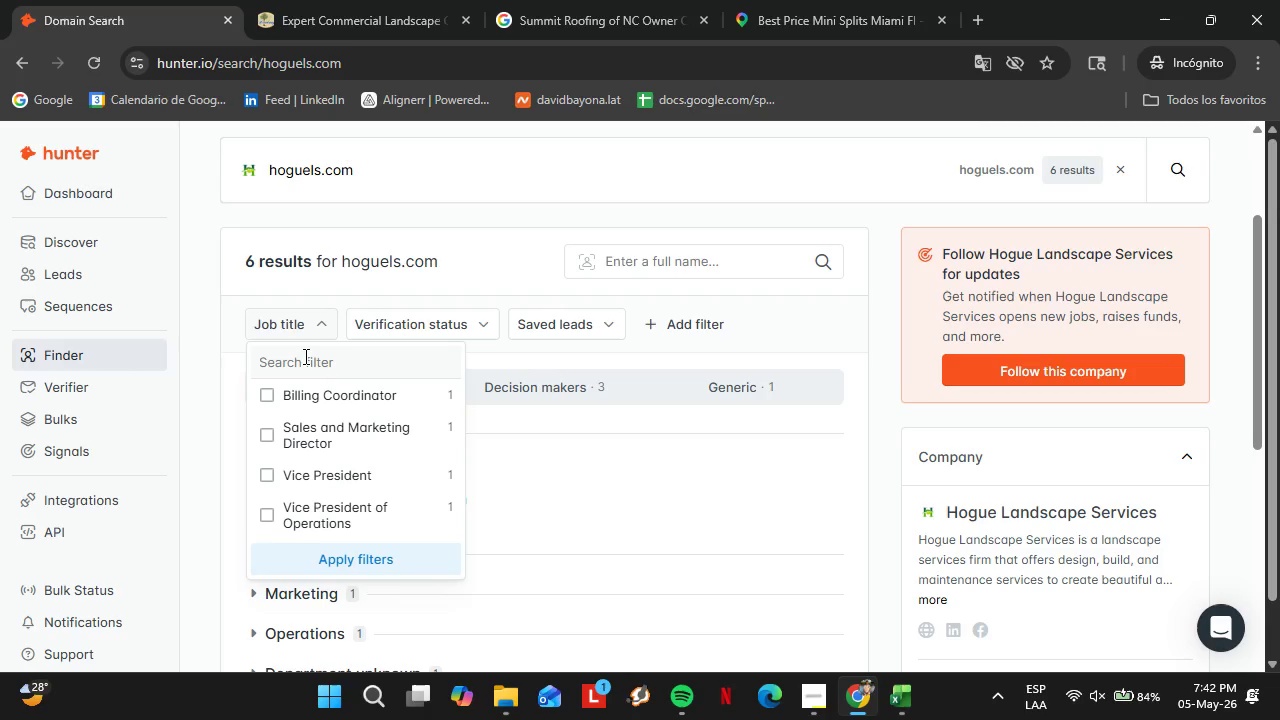 
left_click([304, 356])
 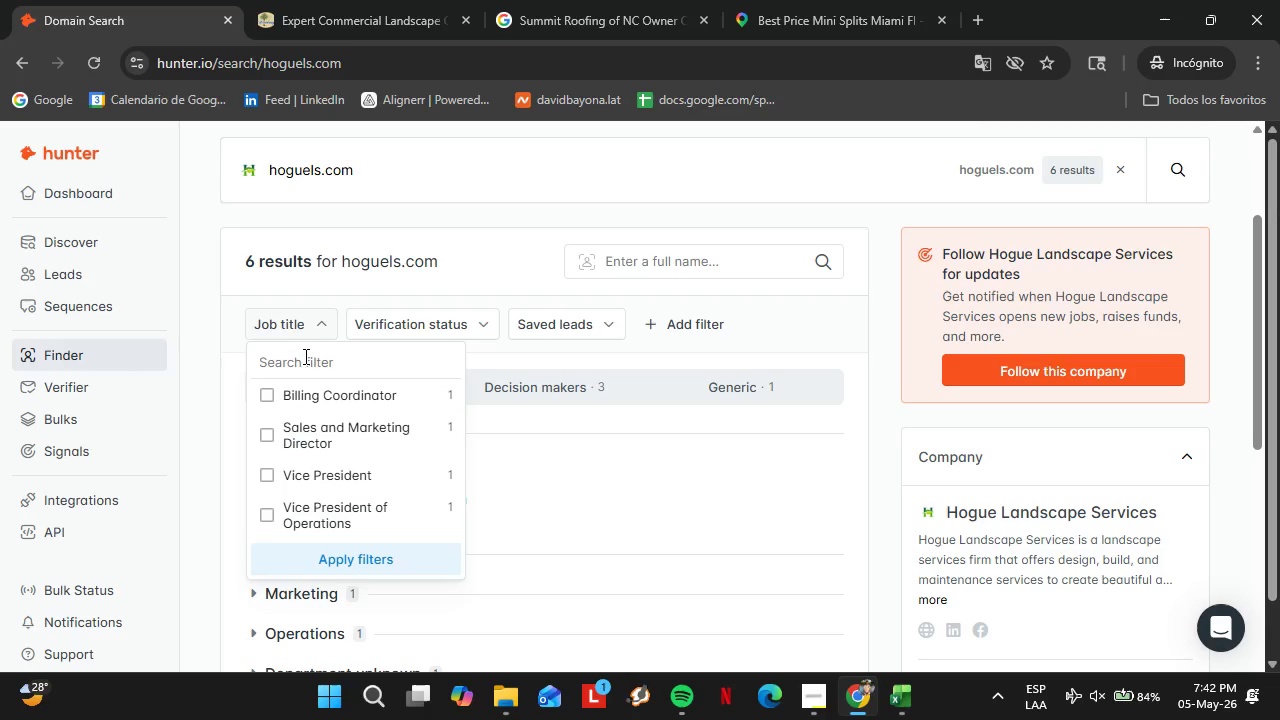 
type(ow)
 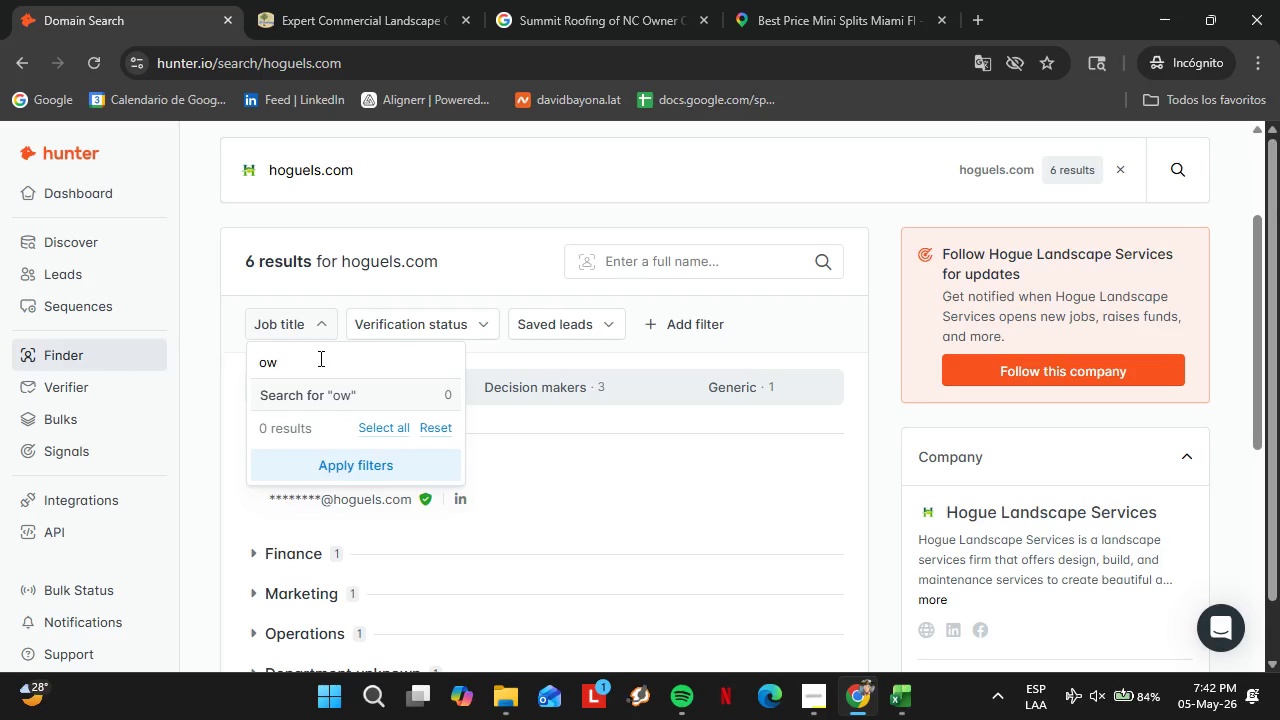 
left_click_drag(start_coordinate=[318, 358], to_coordinate=[259, 360])
 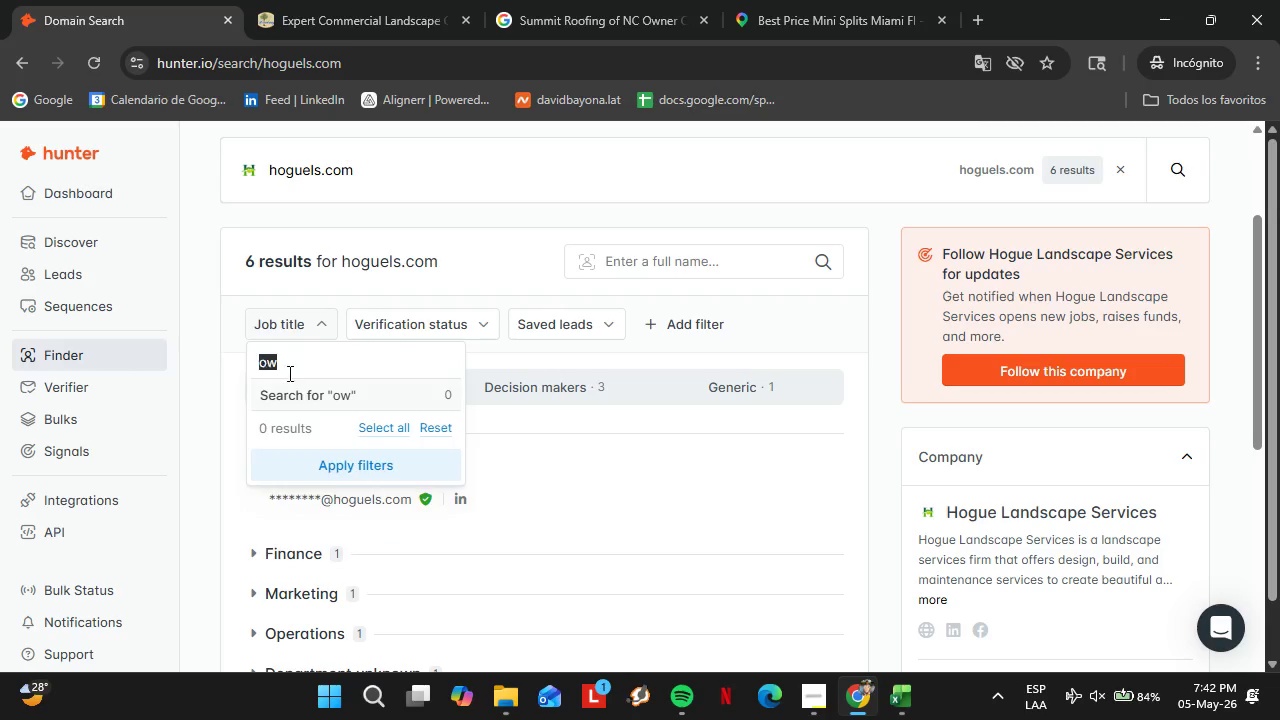 
key(Backspace)
 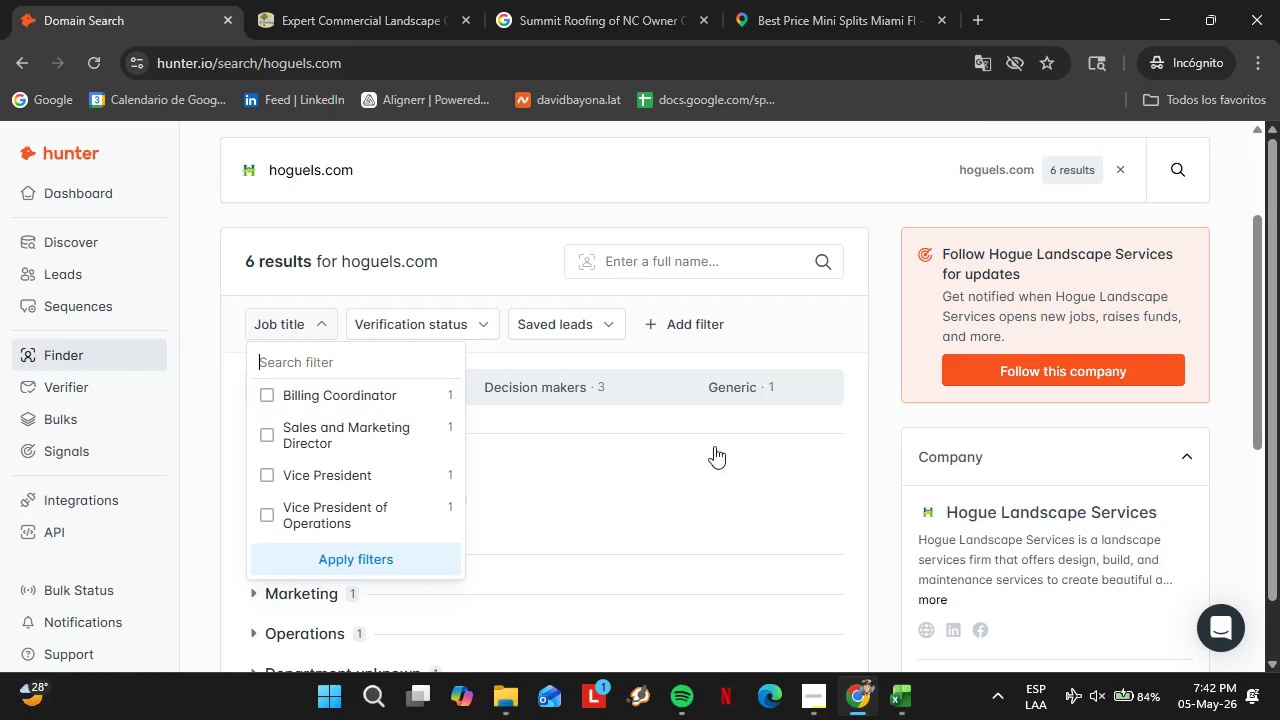 
key(Backspace)
 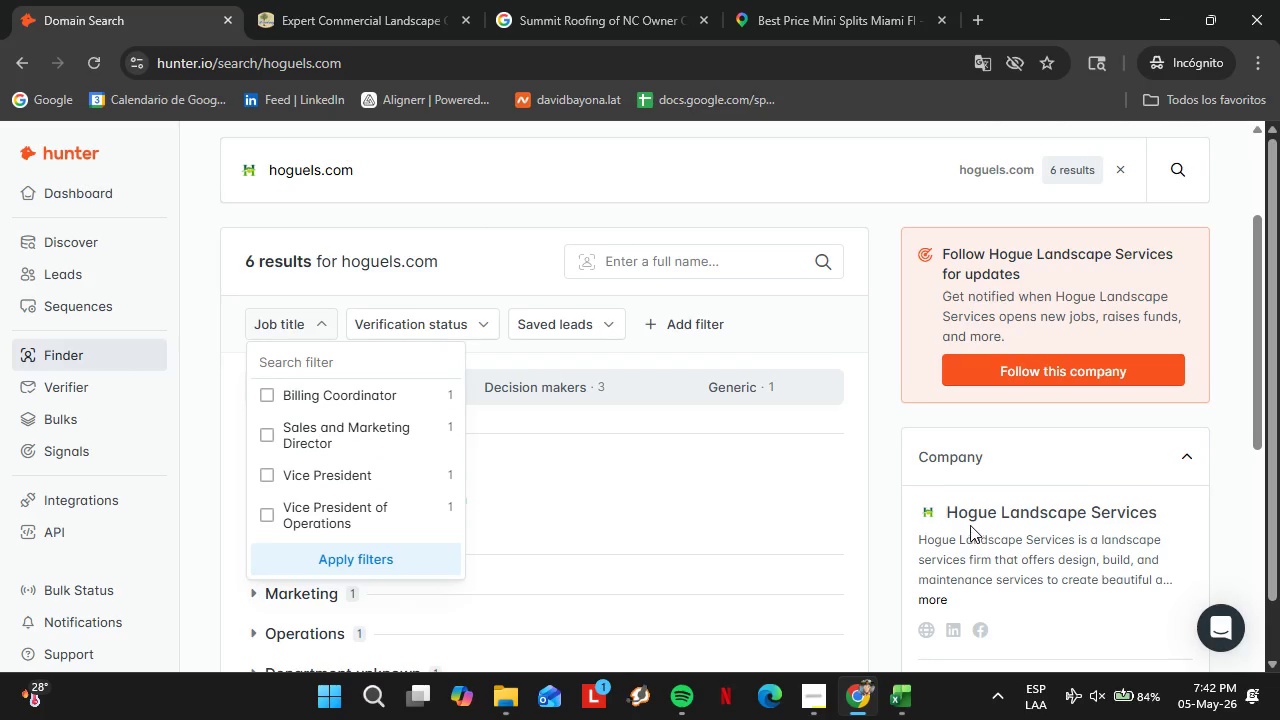 
scroll: coordinate [970, 524], scroll_direction: down, amount: 2.0
 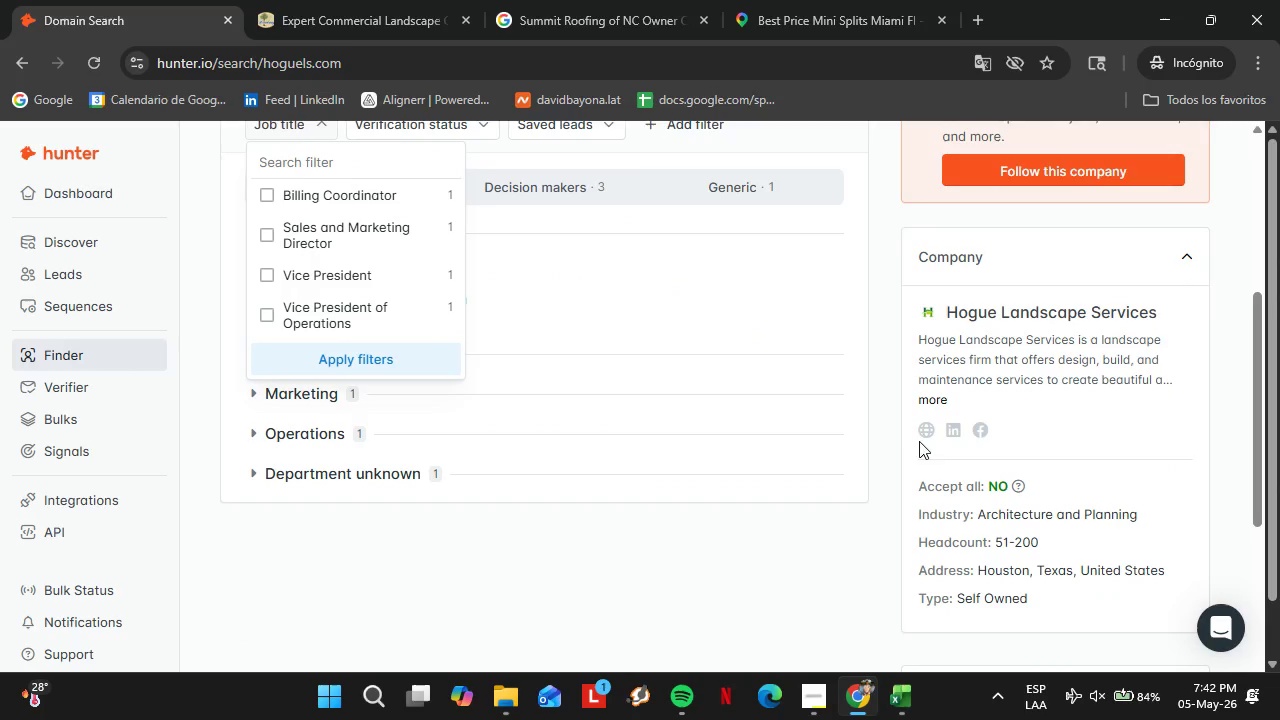 
left_click([921, 436])
 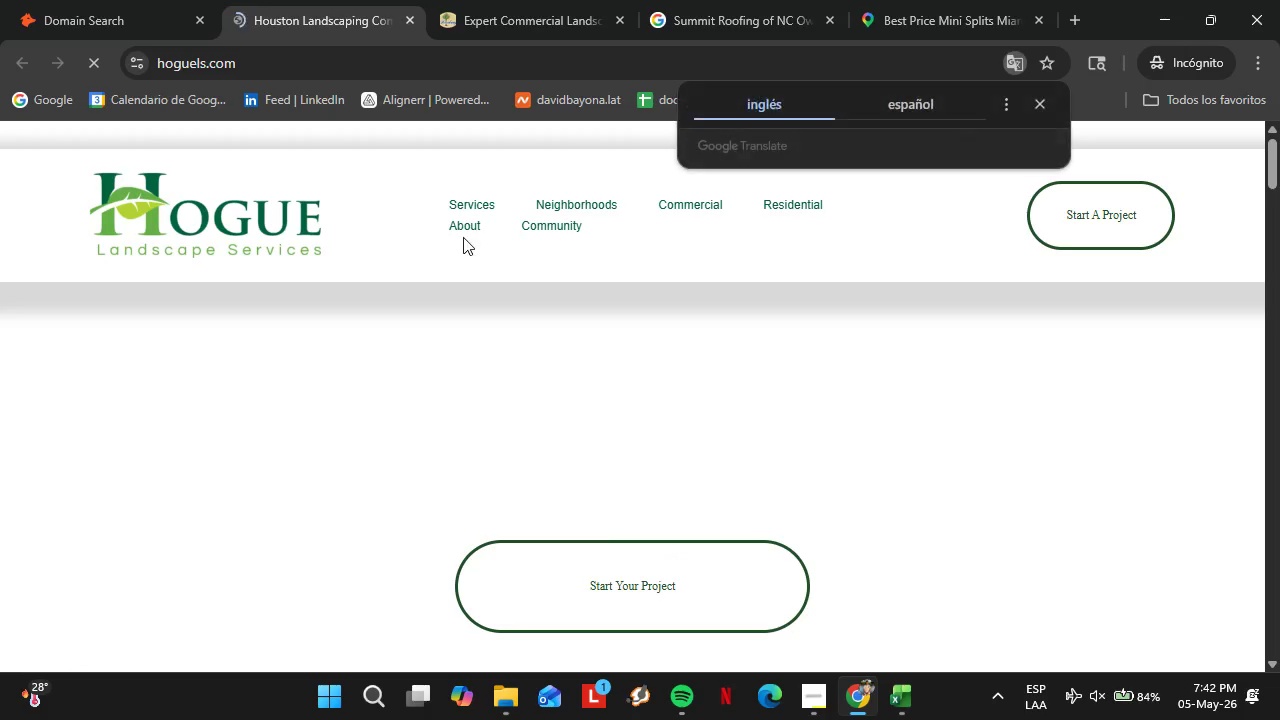 
wait(6.05)
 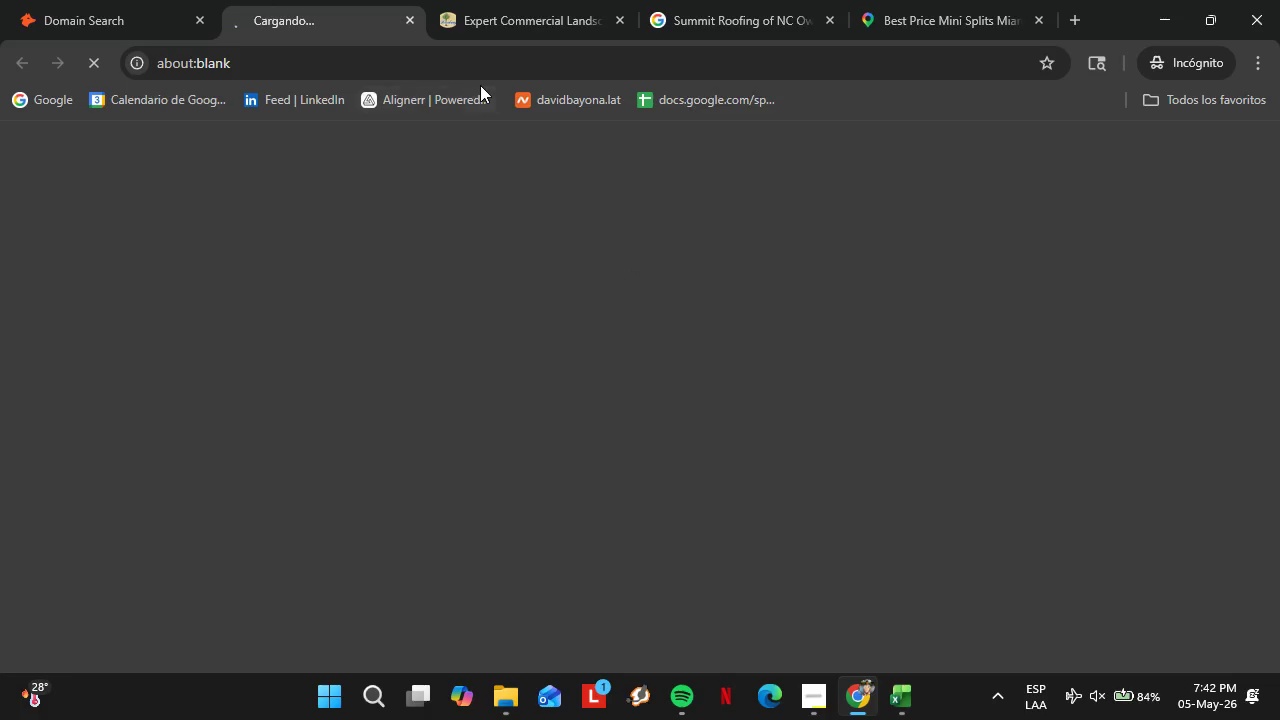 
left_click([483, 248])
 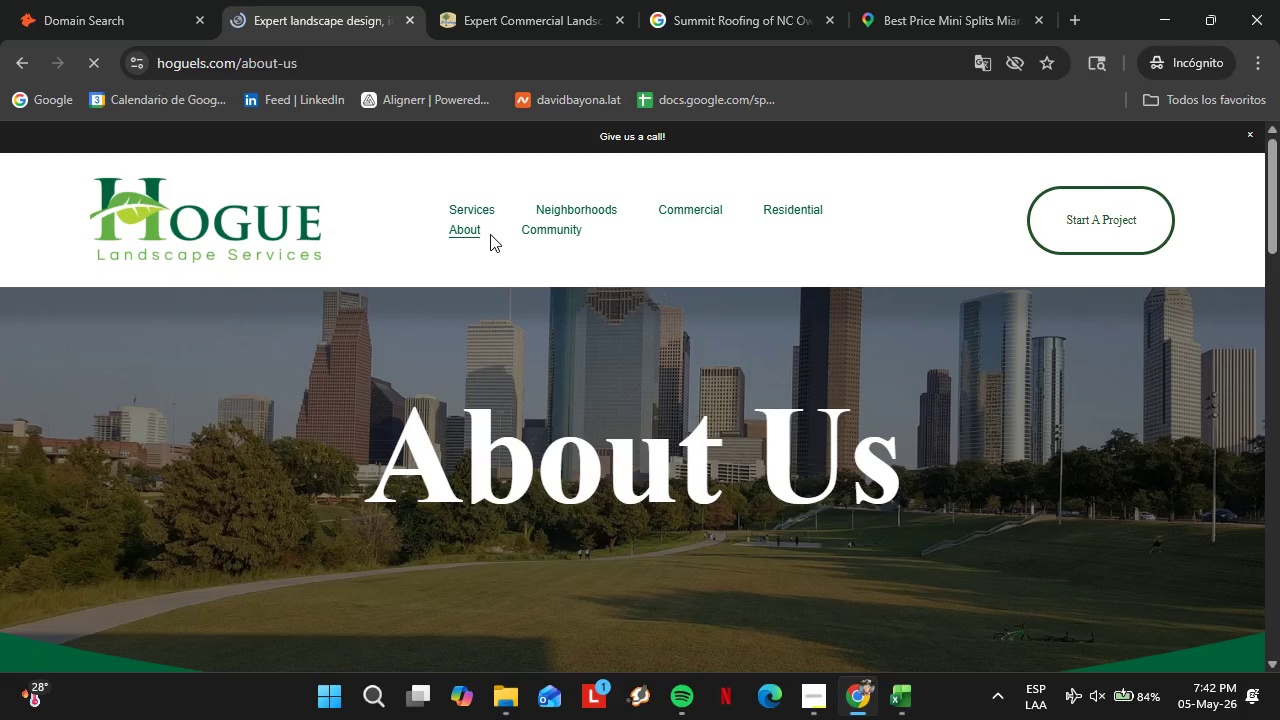 
wait(7.06)
 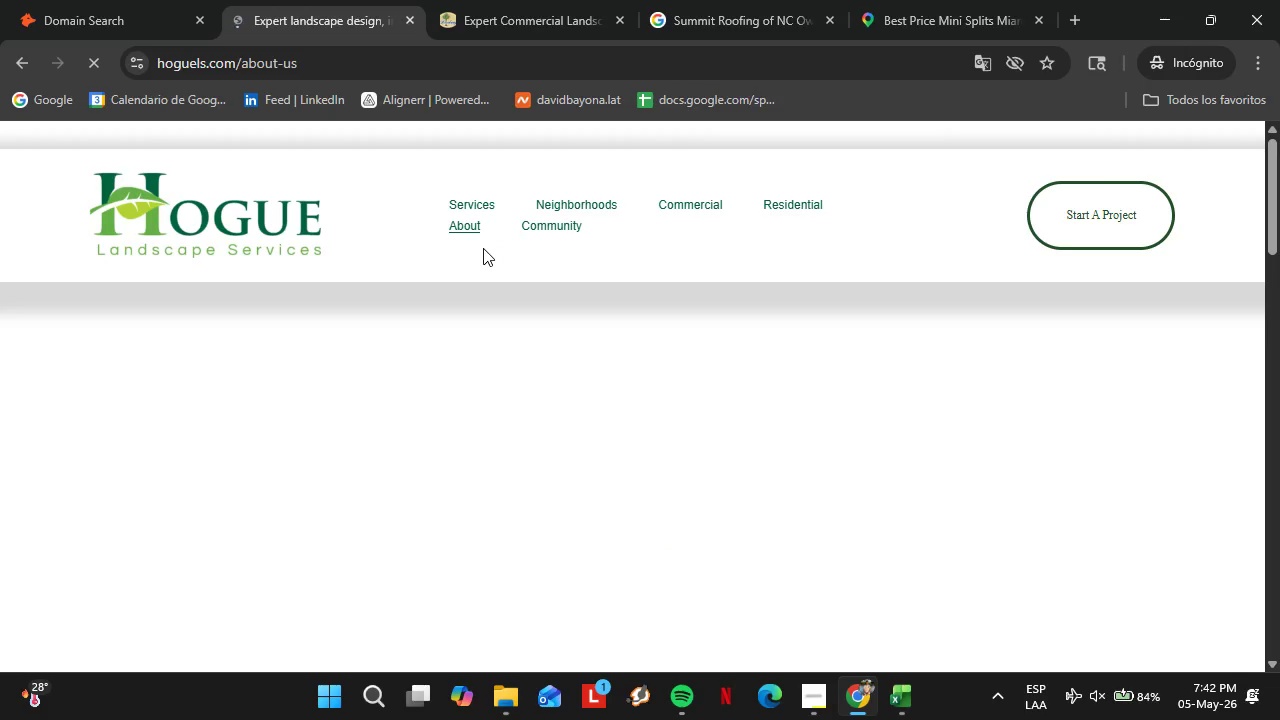 
scroll: coordinate [504, 338], scroll_direction: down, amount: 1.0
 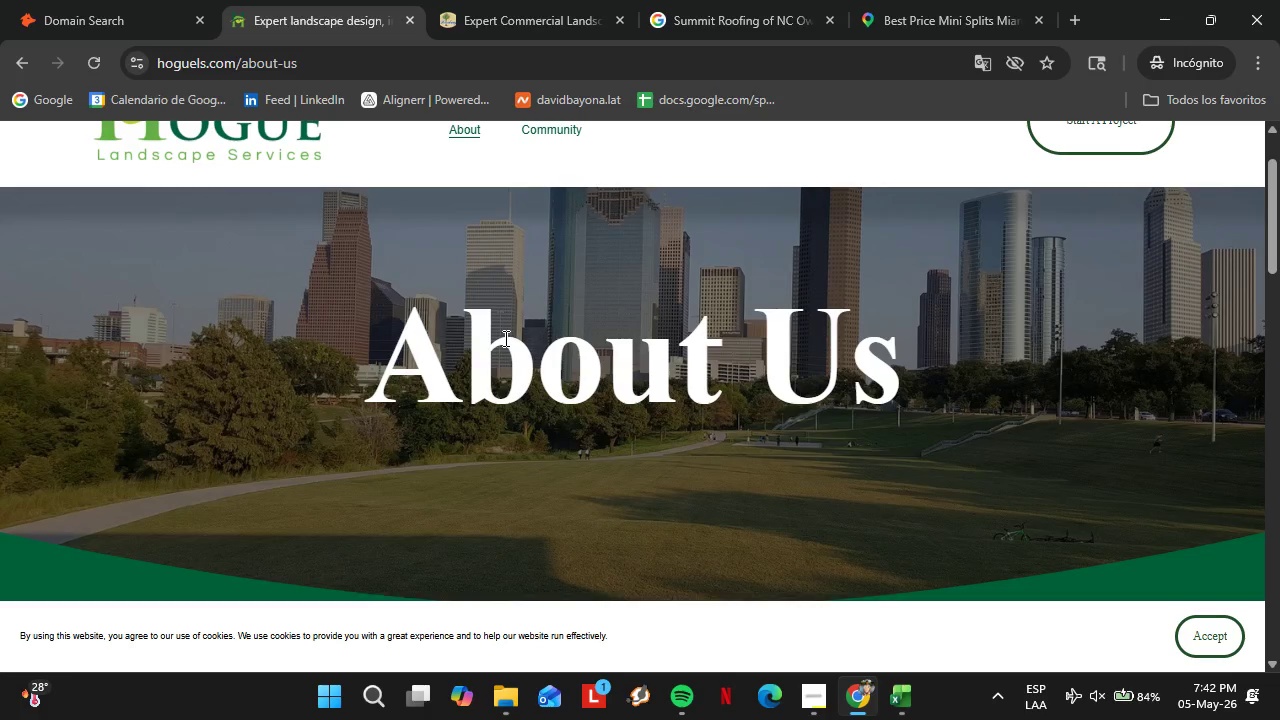 
wait(21.17)
 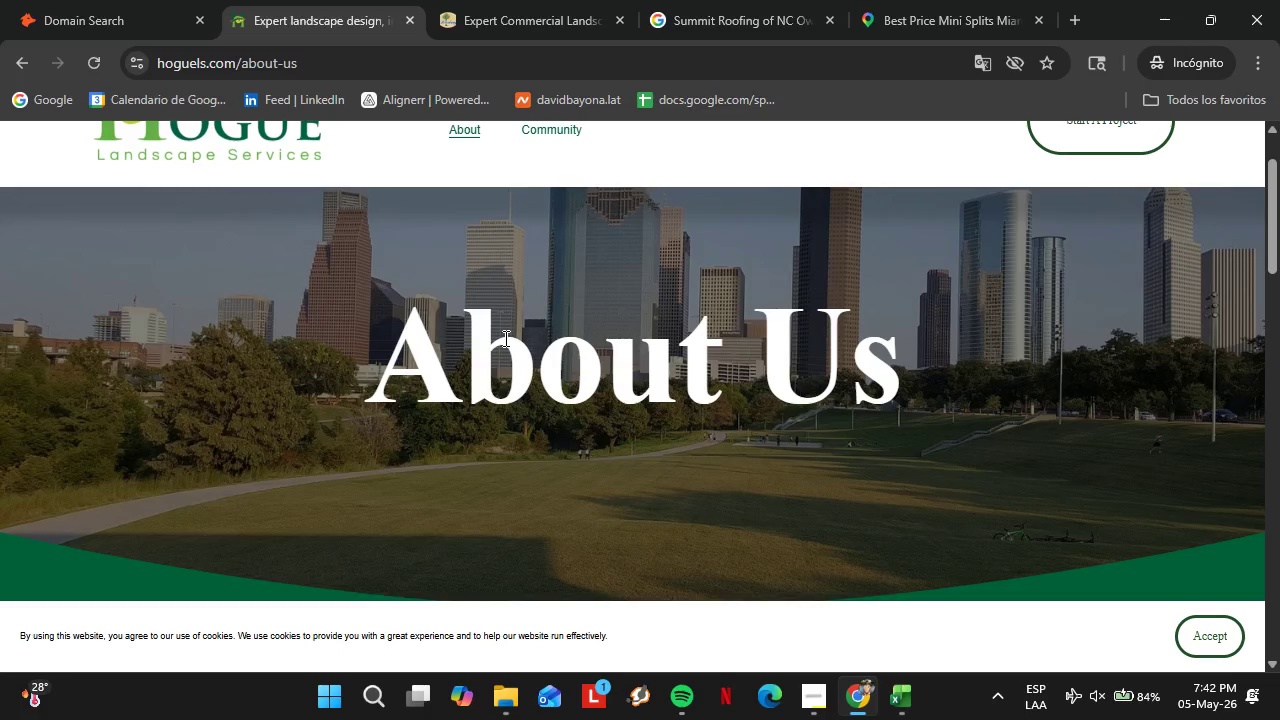 
scroll: coordinate [560, 496], scroll_direction: up, amount: 3.0
 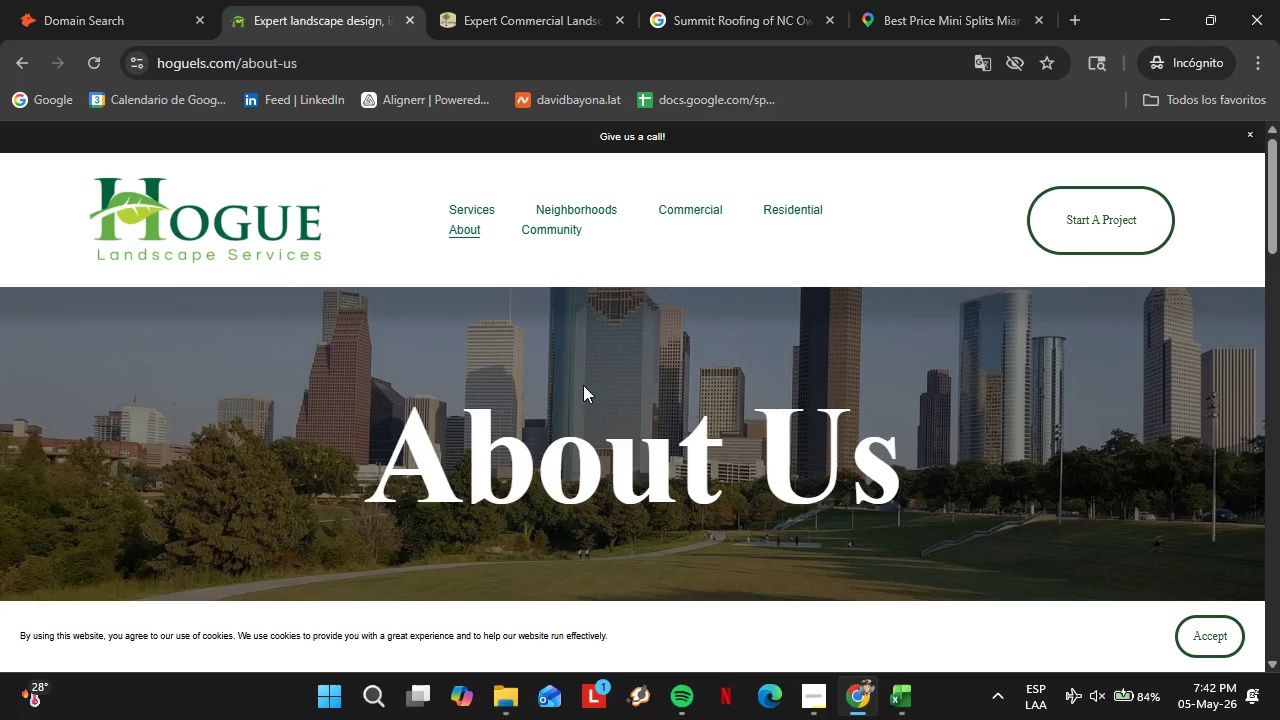 
scroll: coordinate [538, 447], scroll_direction: down, amount: 6.0
 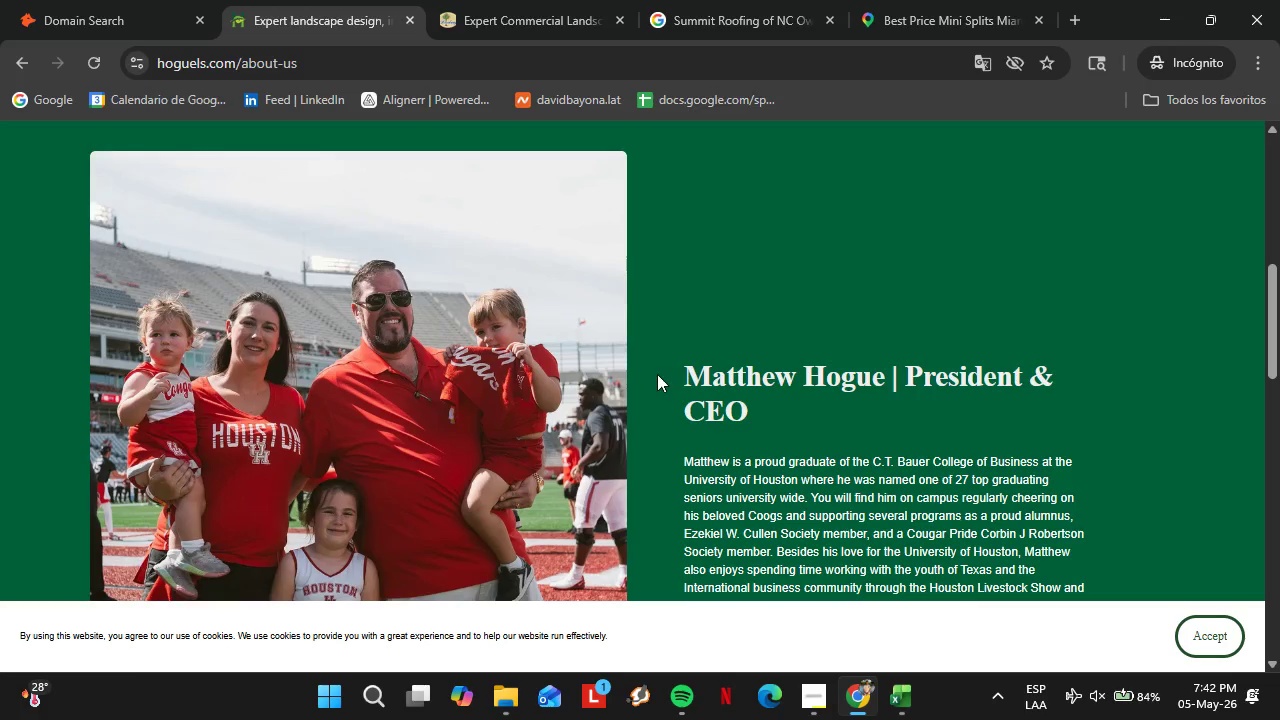 
left_click_drag(start_coordinate=[678, 376], to_coordinate=[883, 376])
 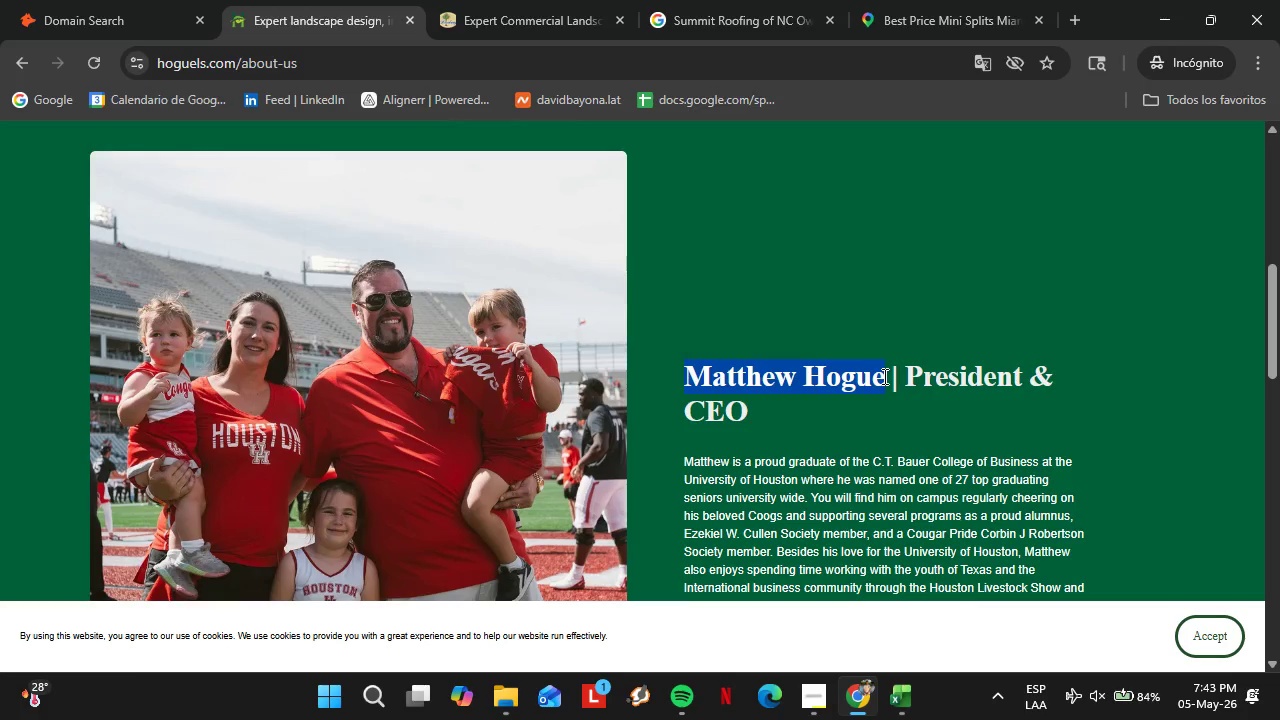 
key(Control+C)
 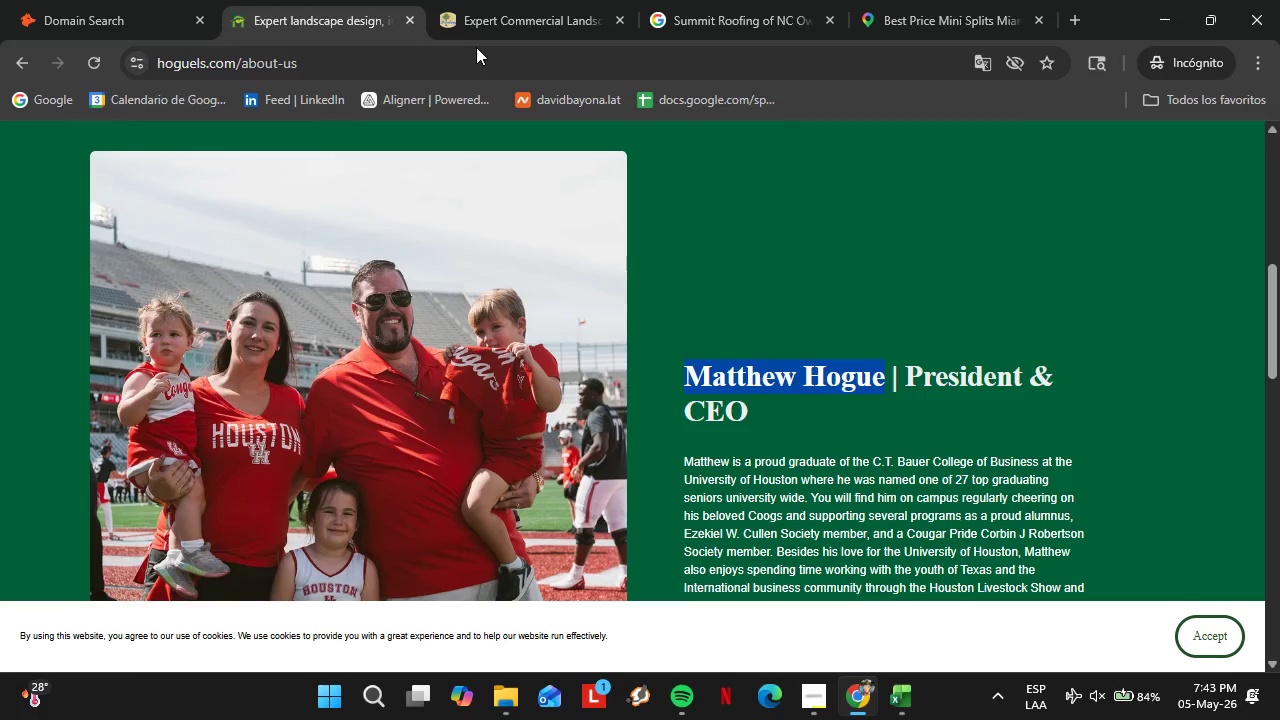 
left_click([138, 0])
 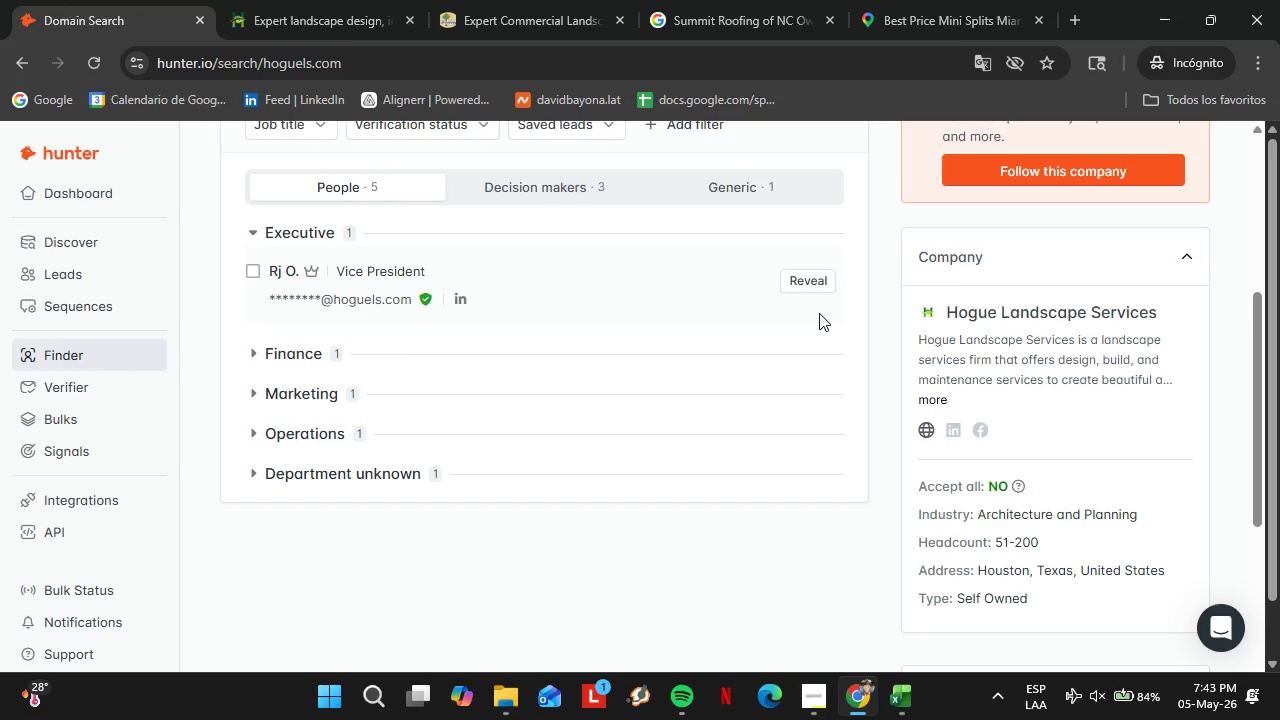 
scroll: coordinate [779, 318], scroll_direction: up, amount: 1.0
 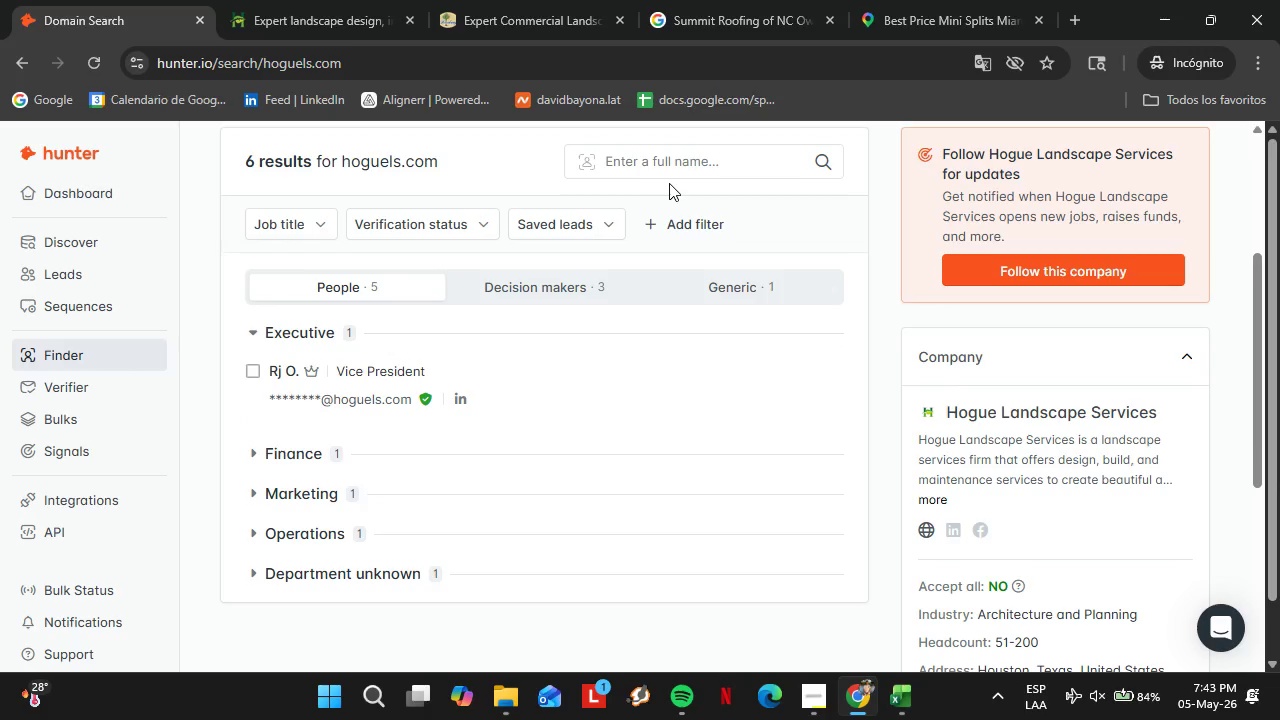 
left_click([664, 165])
 